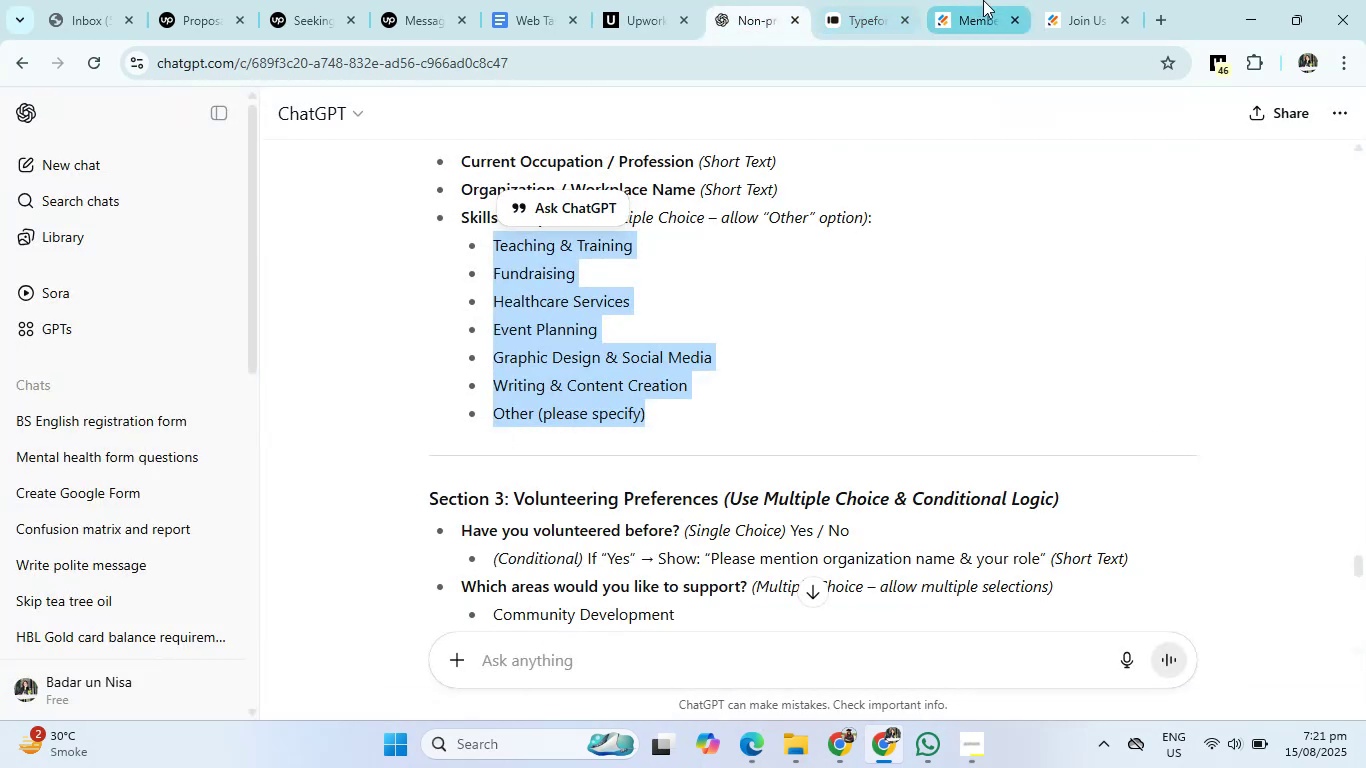 
left_click([984, 0])
 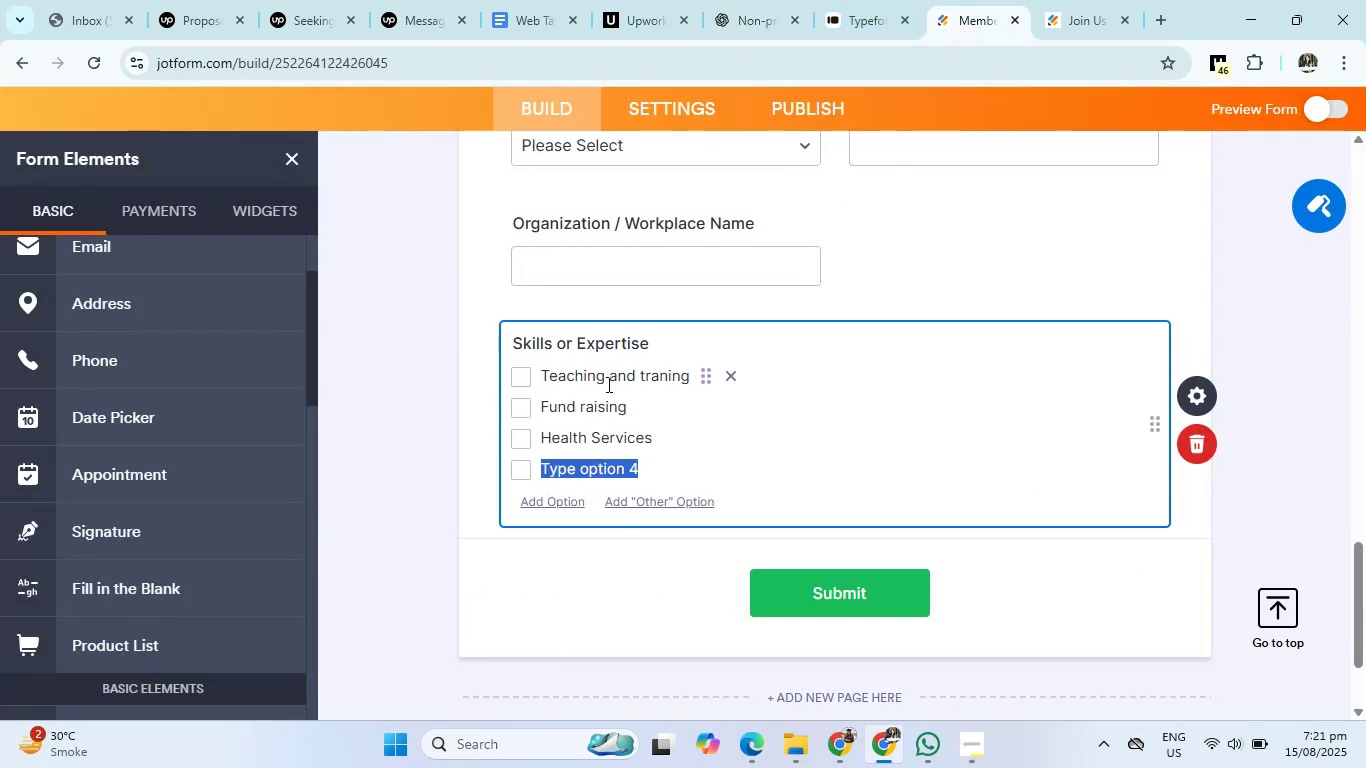 
key(Backspace)
type(Graphic And Social media)
 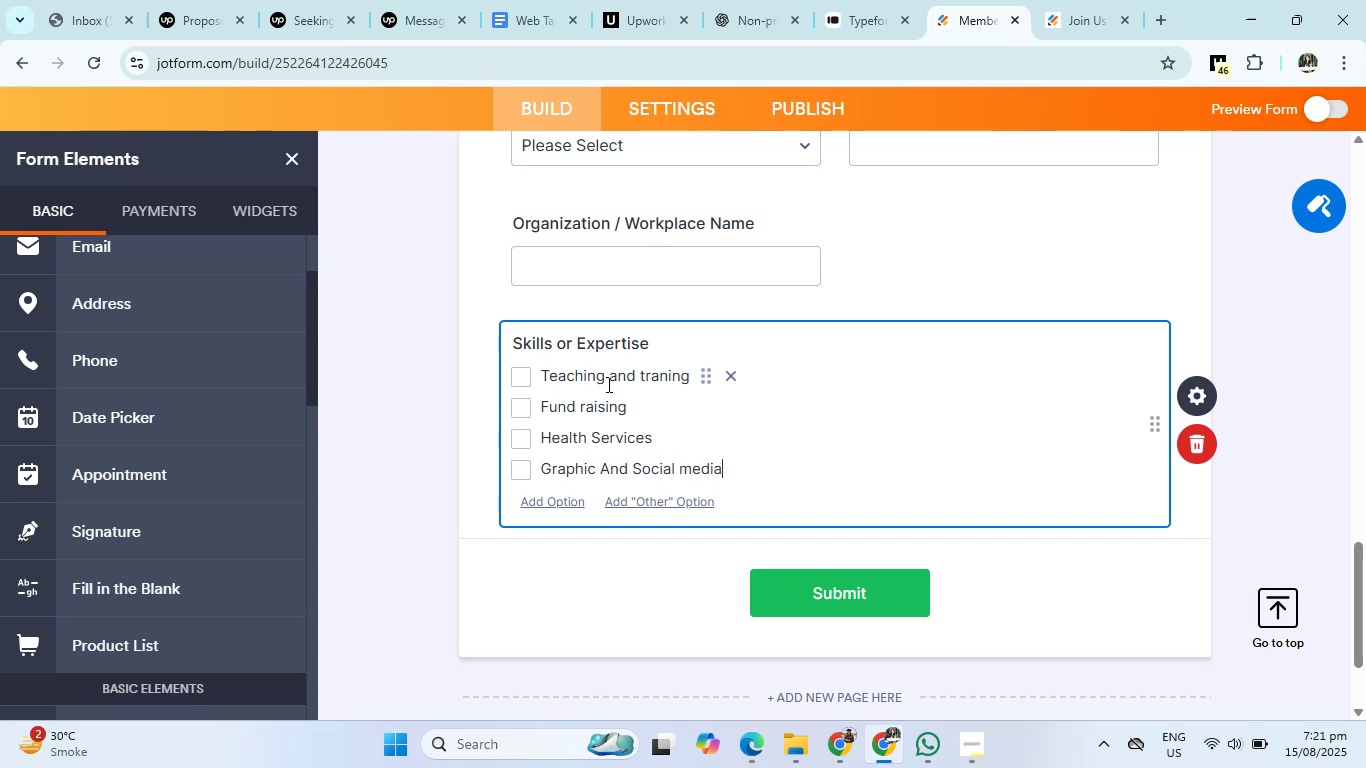 
wait(14.15)
 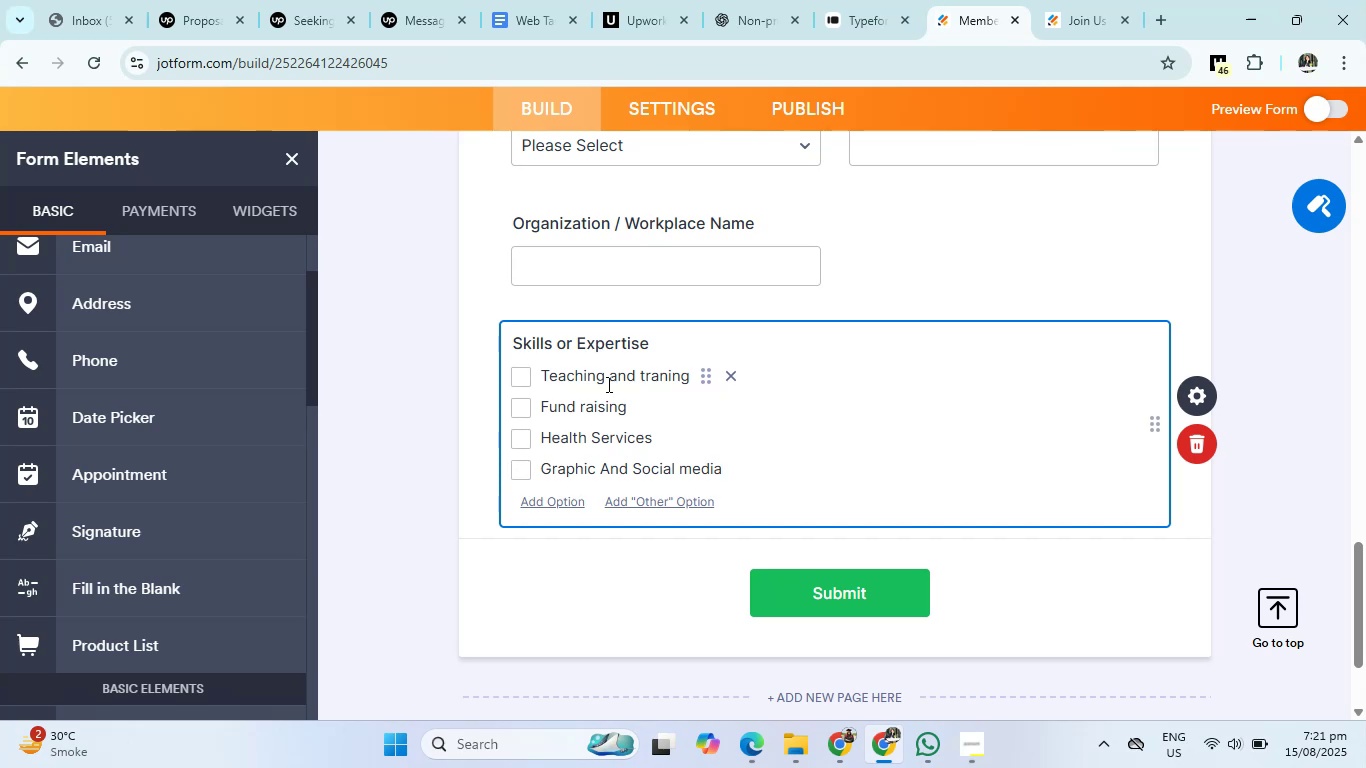 
left_click([739, 0])
 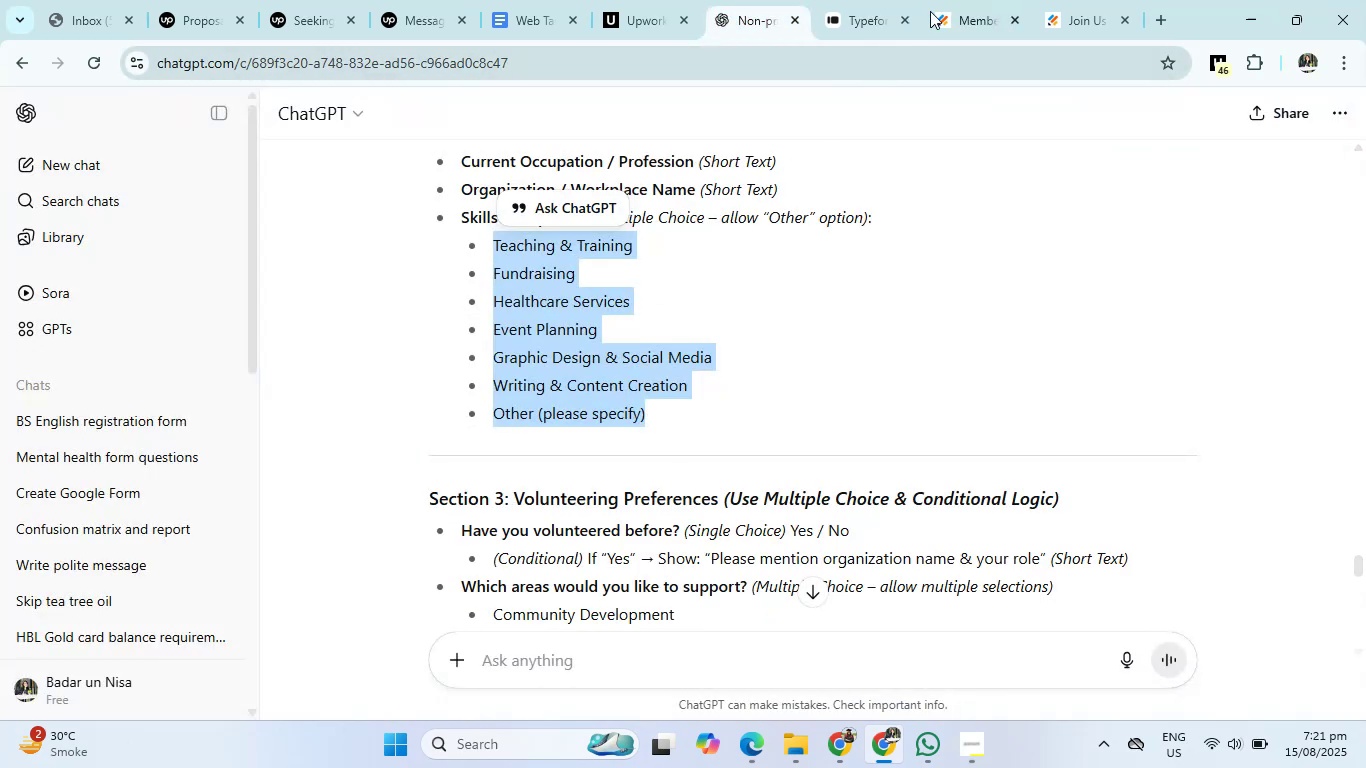 
left_click([949, 0])
 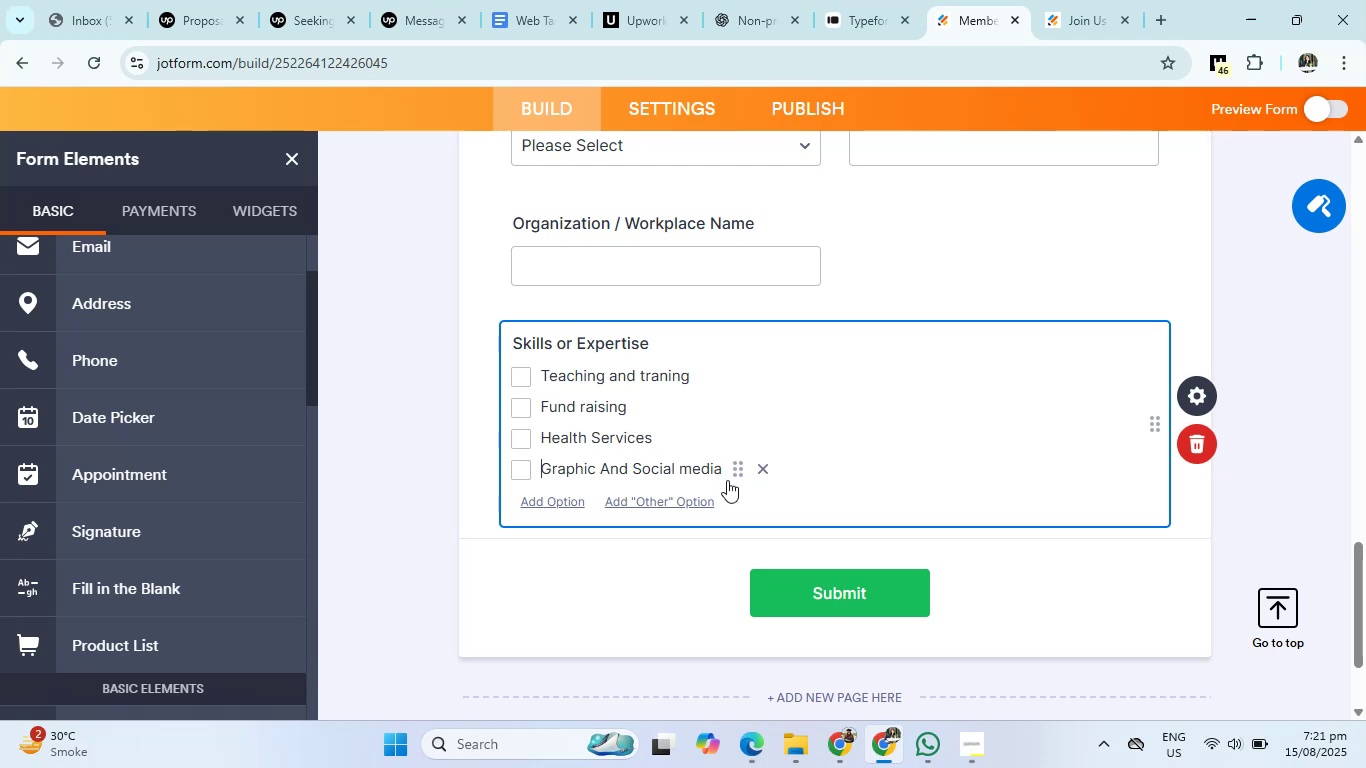 
left_click([721, 468])
 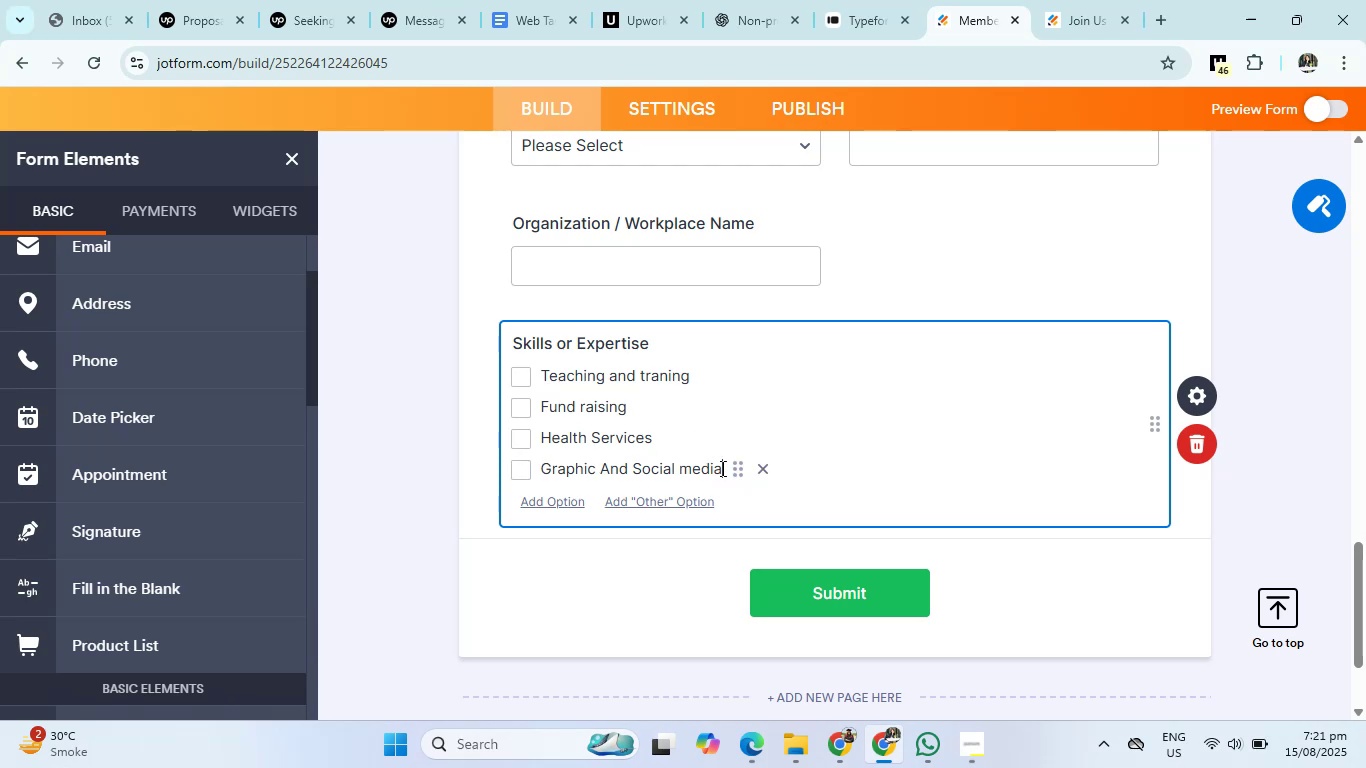 
key(Enter)
 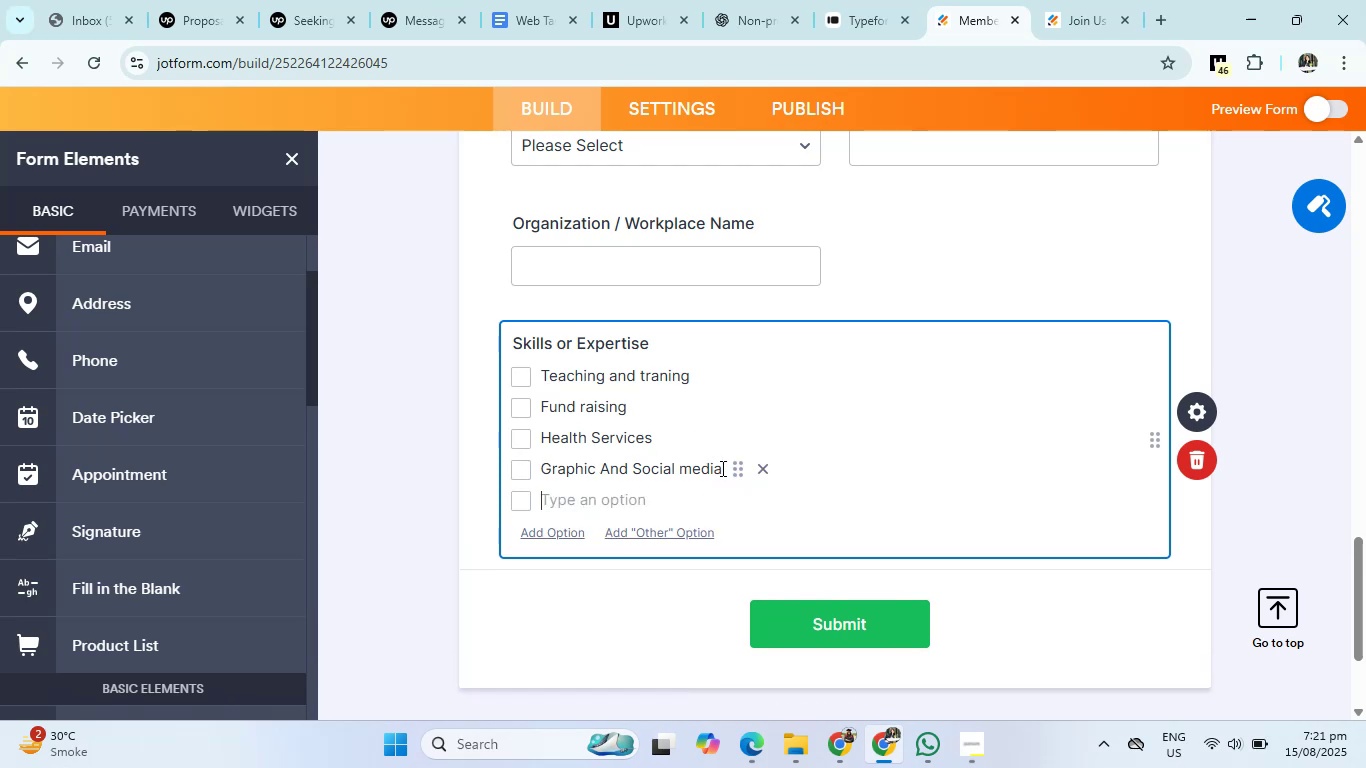 
type(Writing and content creation)
 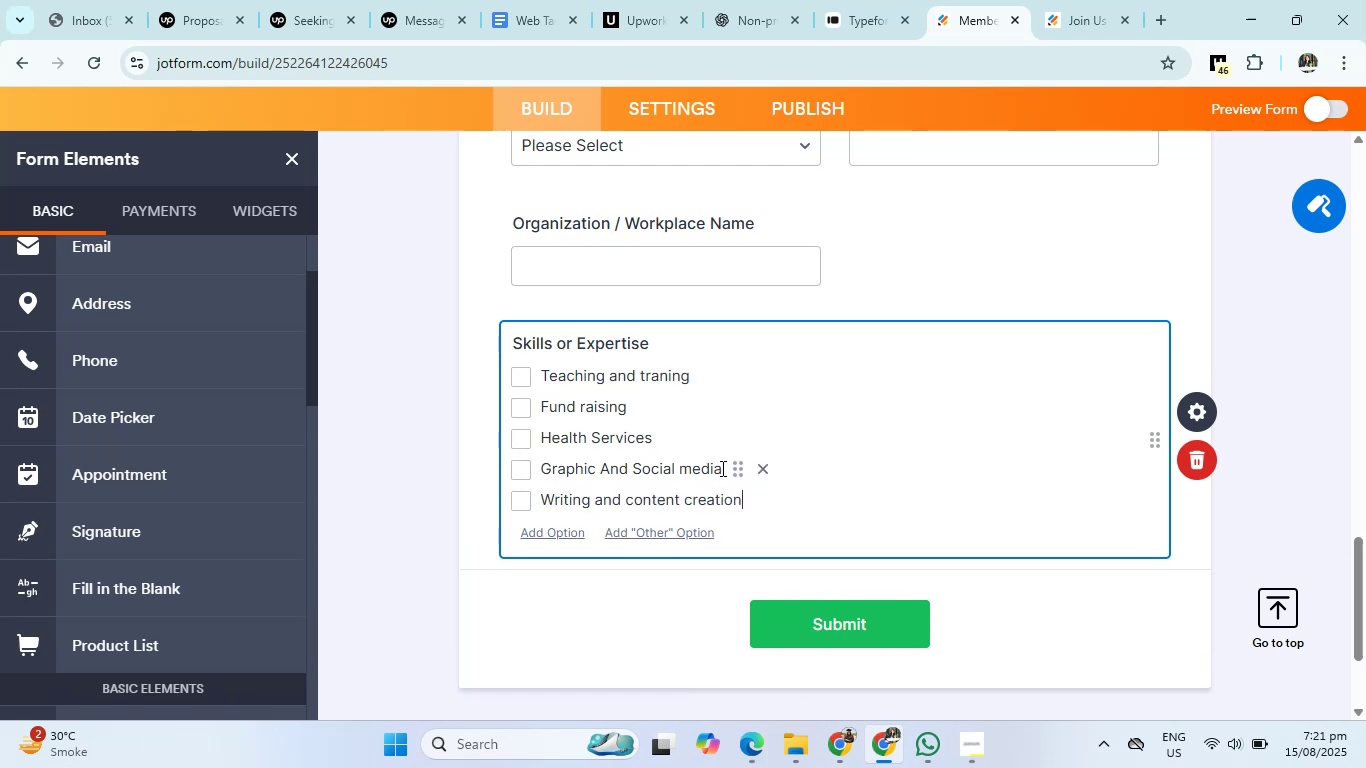 
key(Enter)
 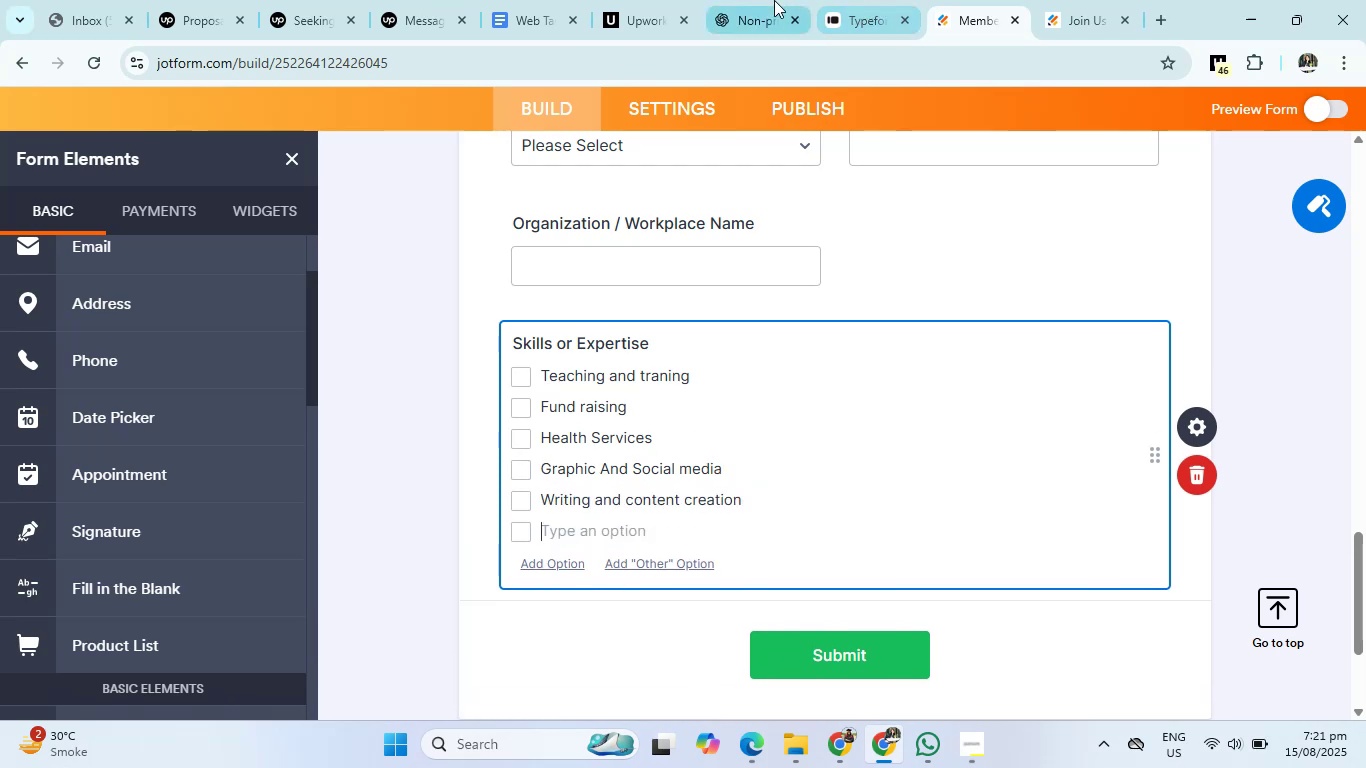 
left_click([765, 0])
 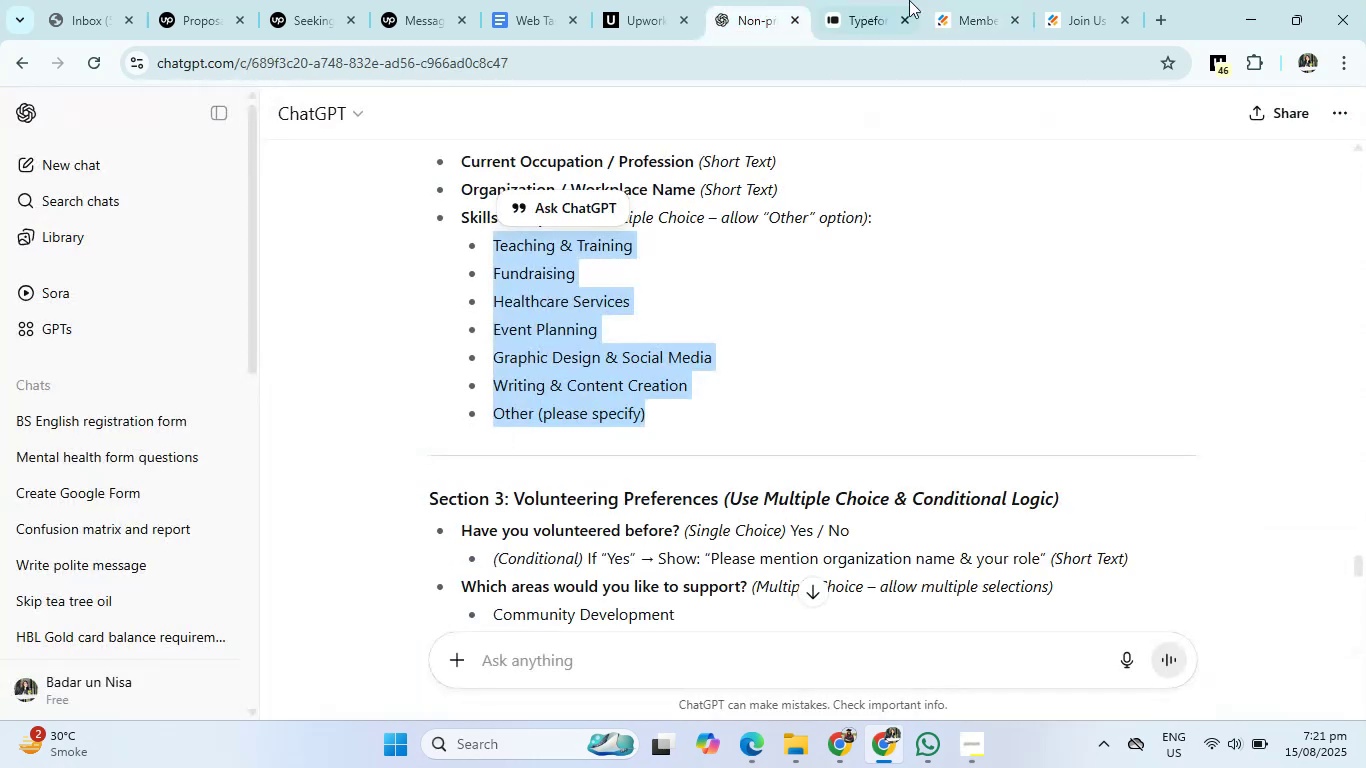 
left_click([969, 0])
 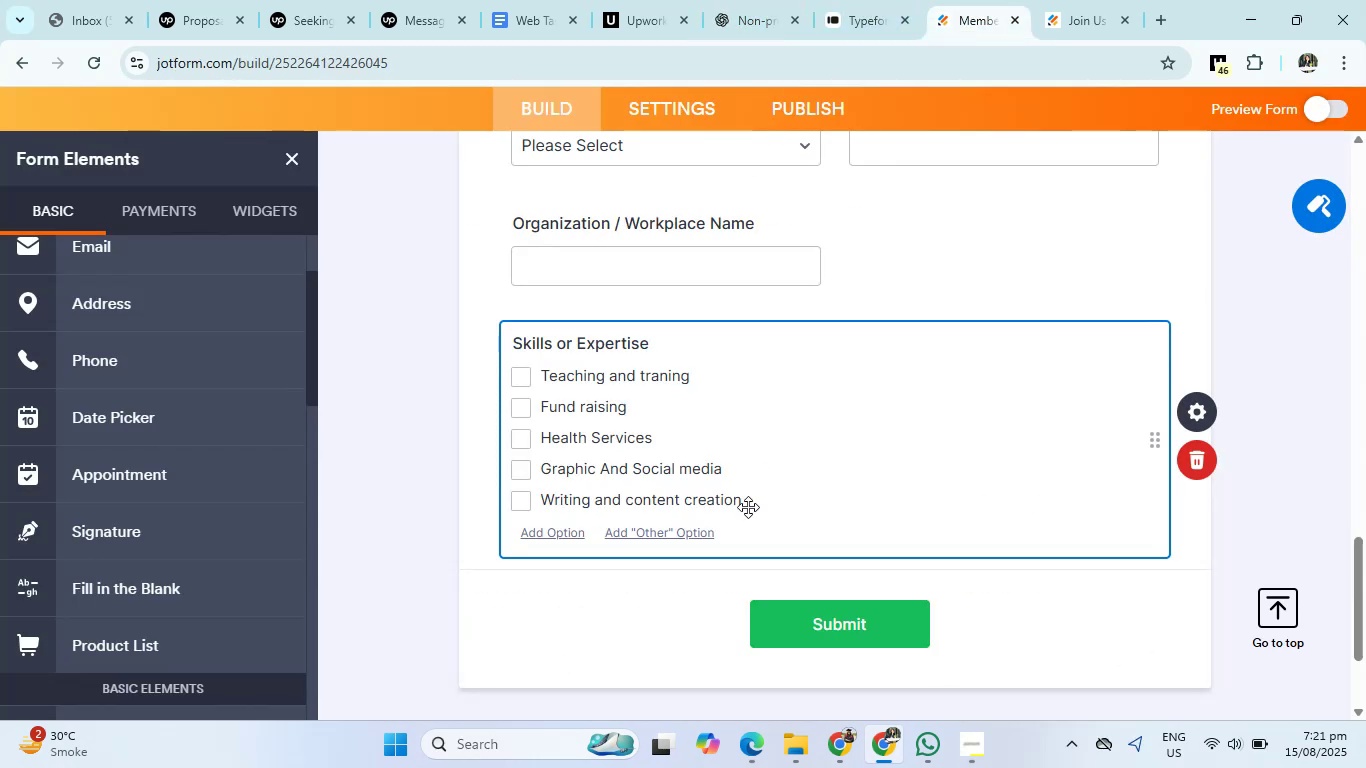 
left_click([745, 508])
 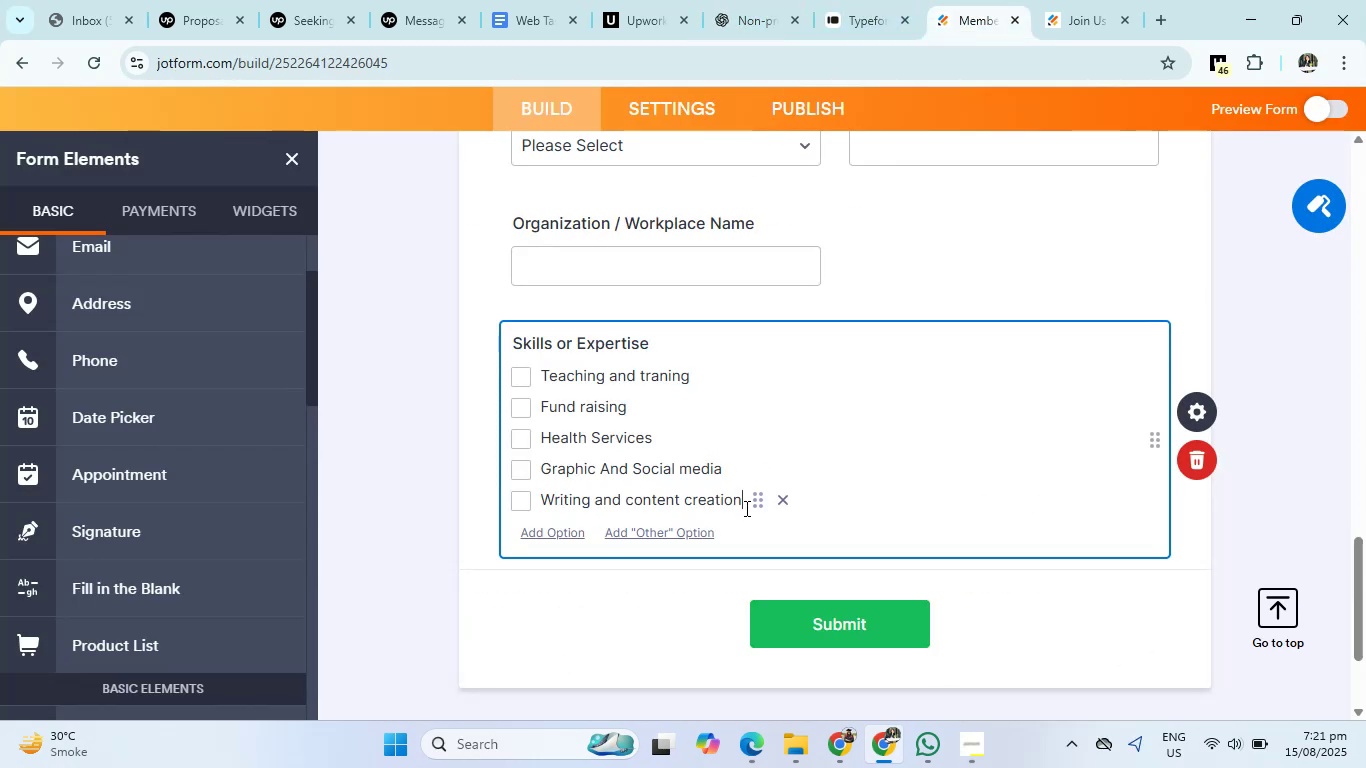 
key(Enter)
 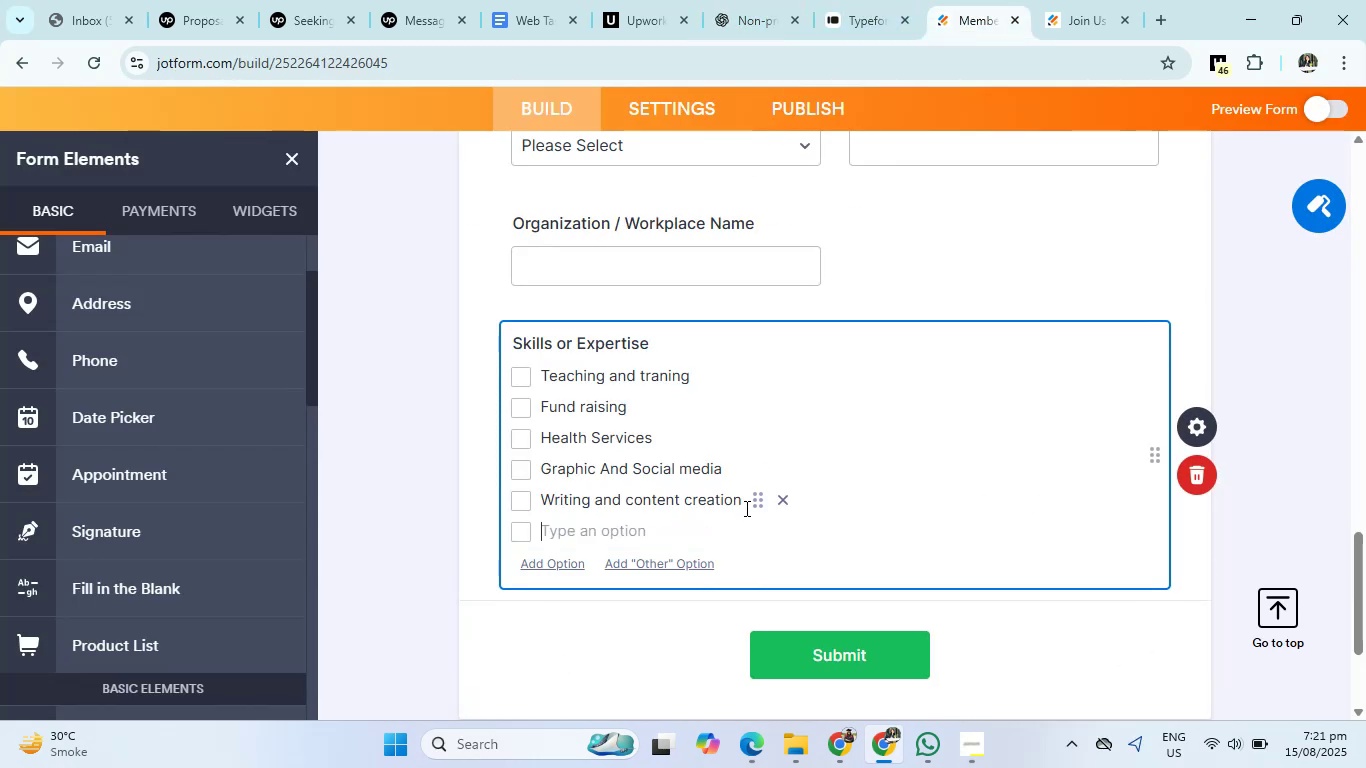 
type(Other)
 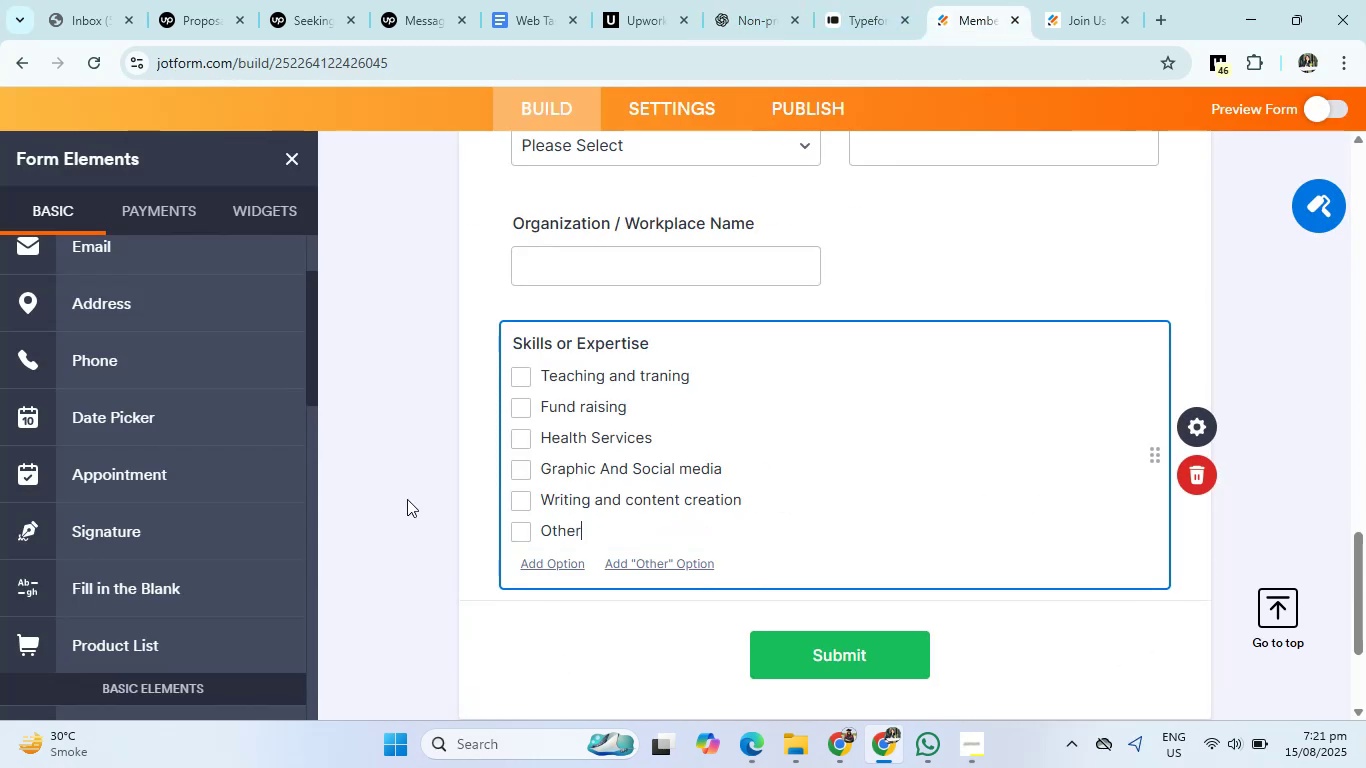 
left_click([430, 521])
 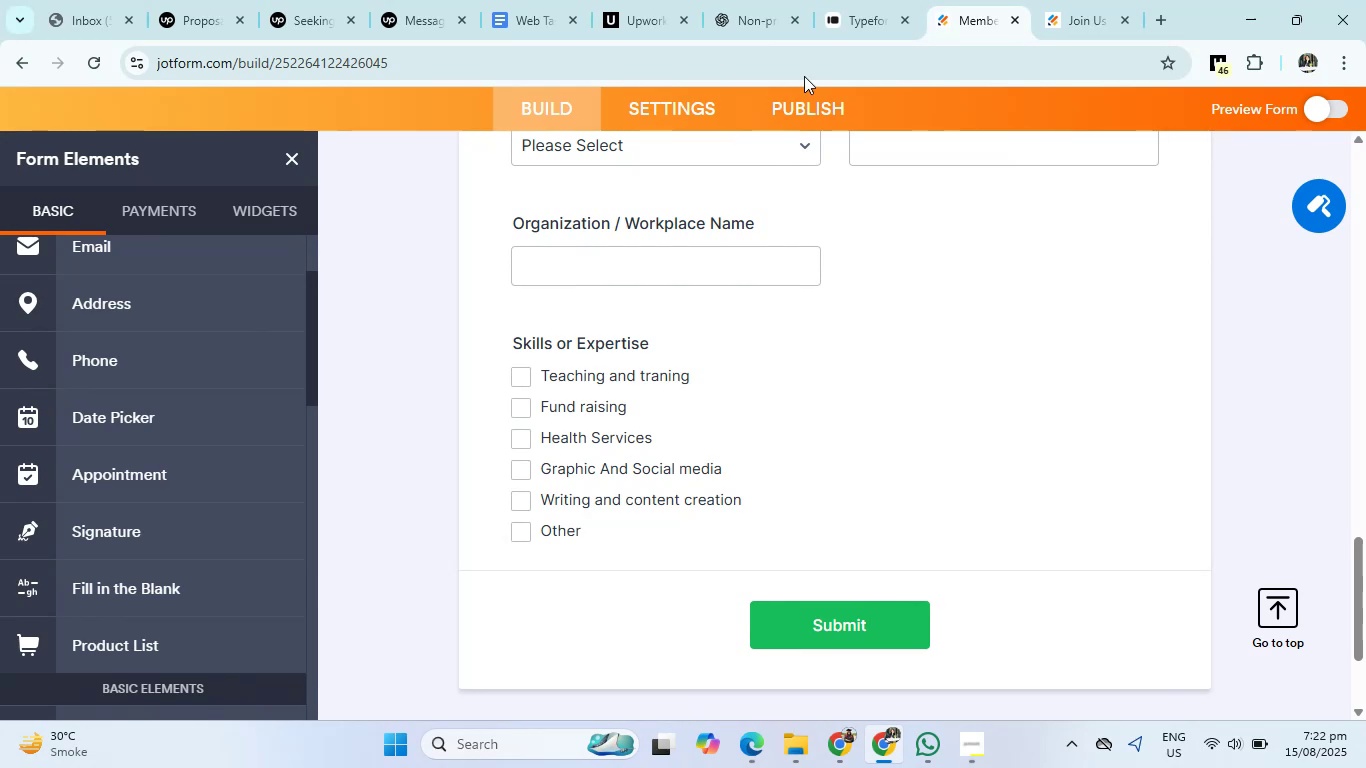 
left_click([763, 0])
 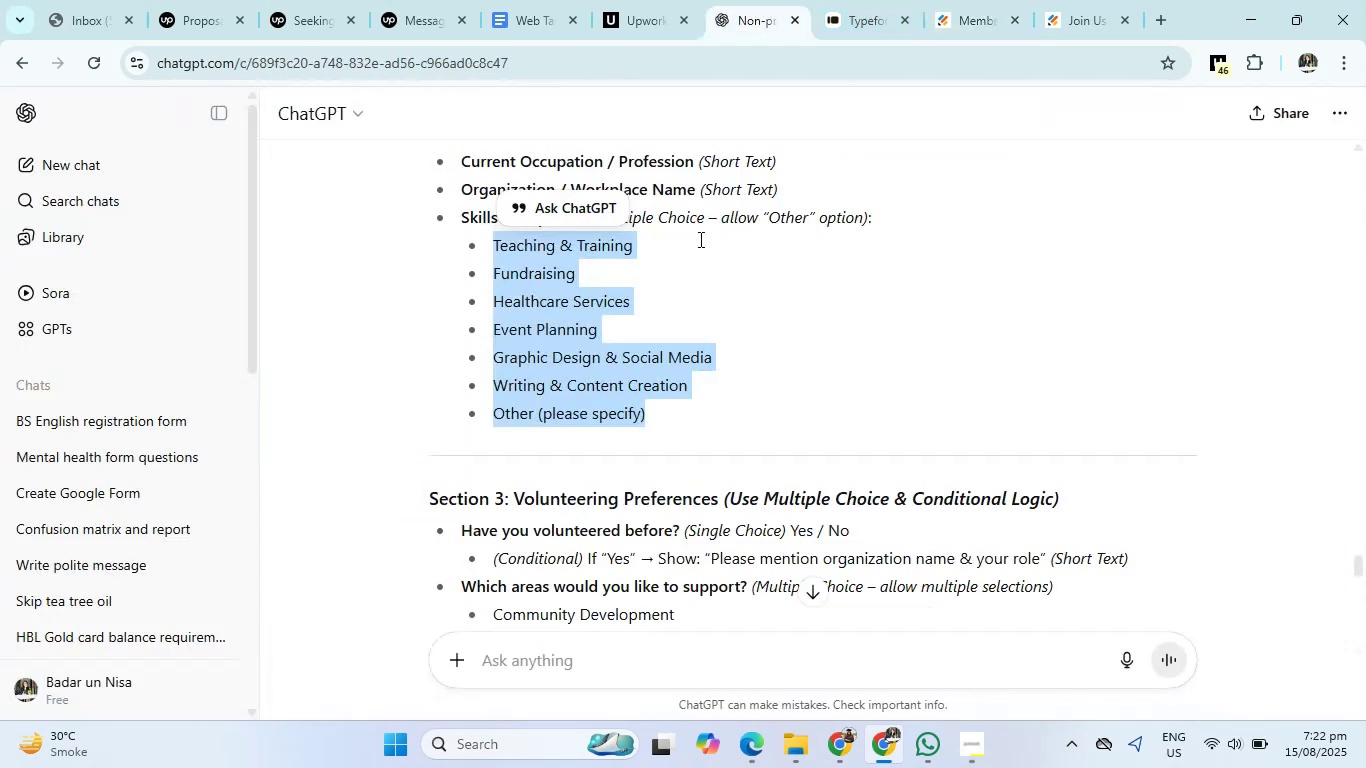 
scroll: coordinate [708, 384], scroll_direction: down, amount: 2.0
 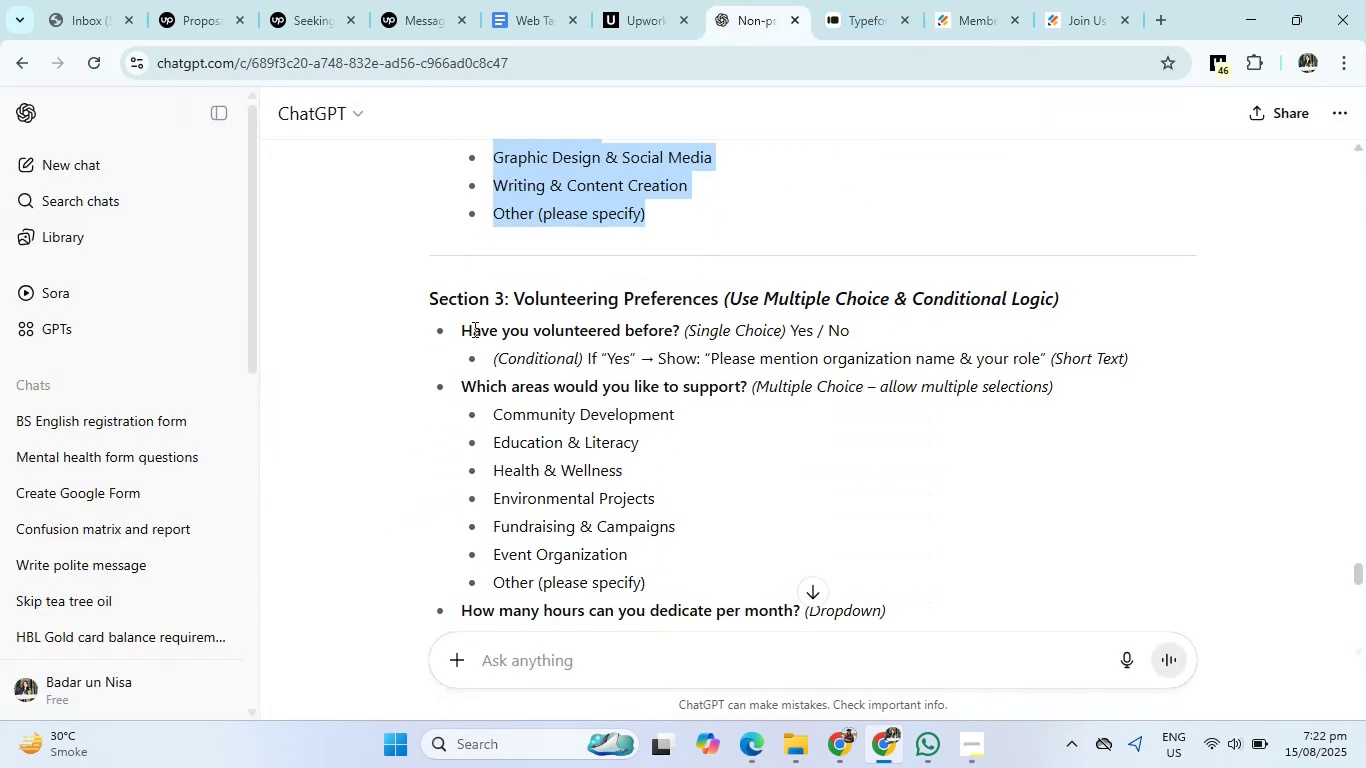 
left_click_drag(start_coordinate=[464, 327], to_coordinate=[685, 324])
 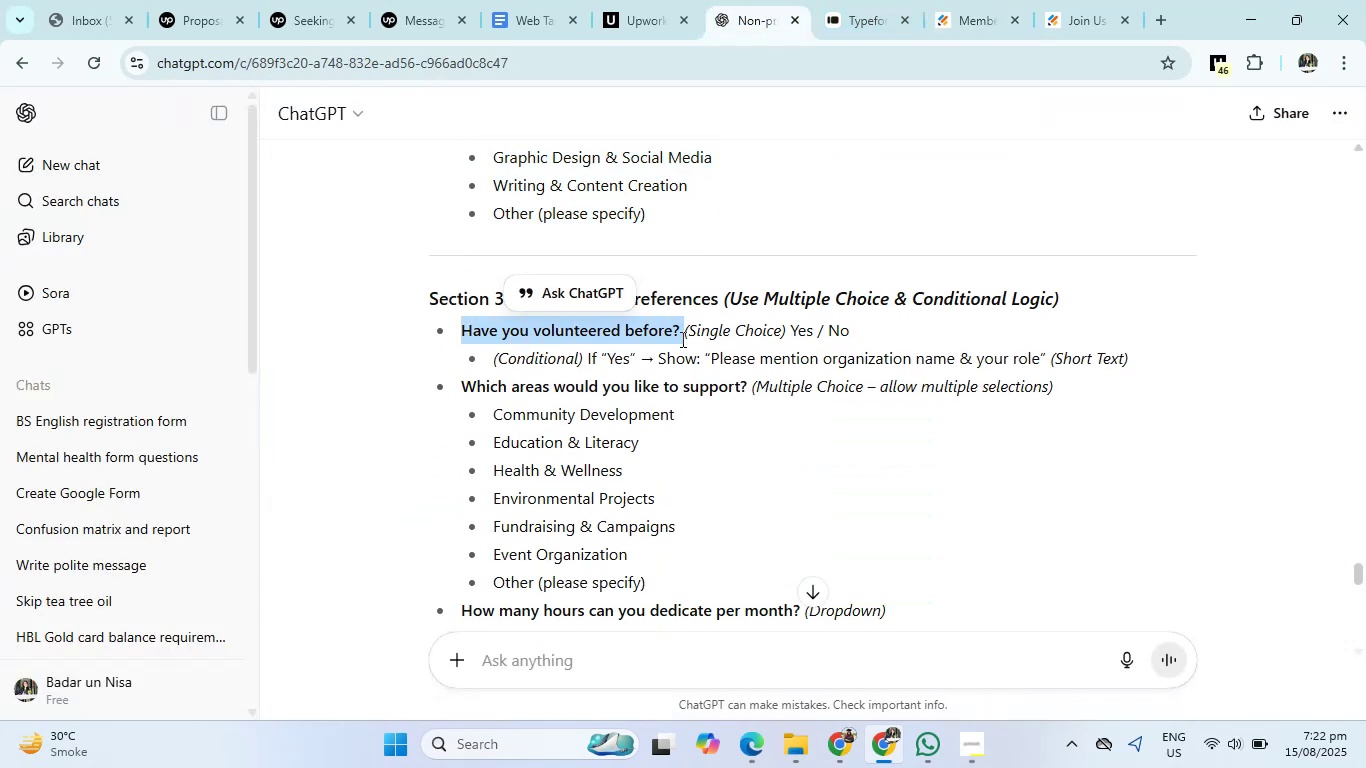 
key(Control+C)
 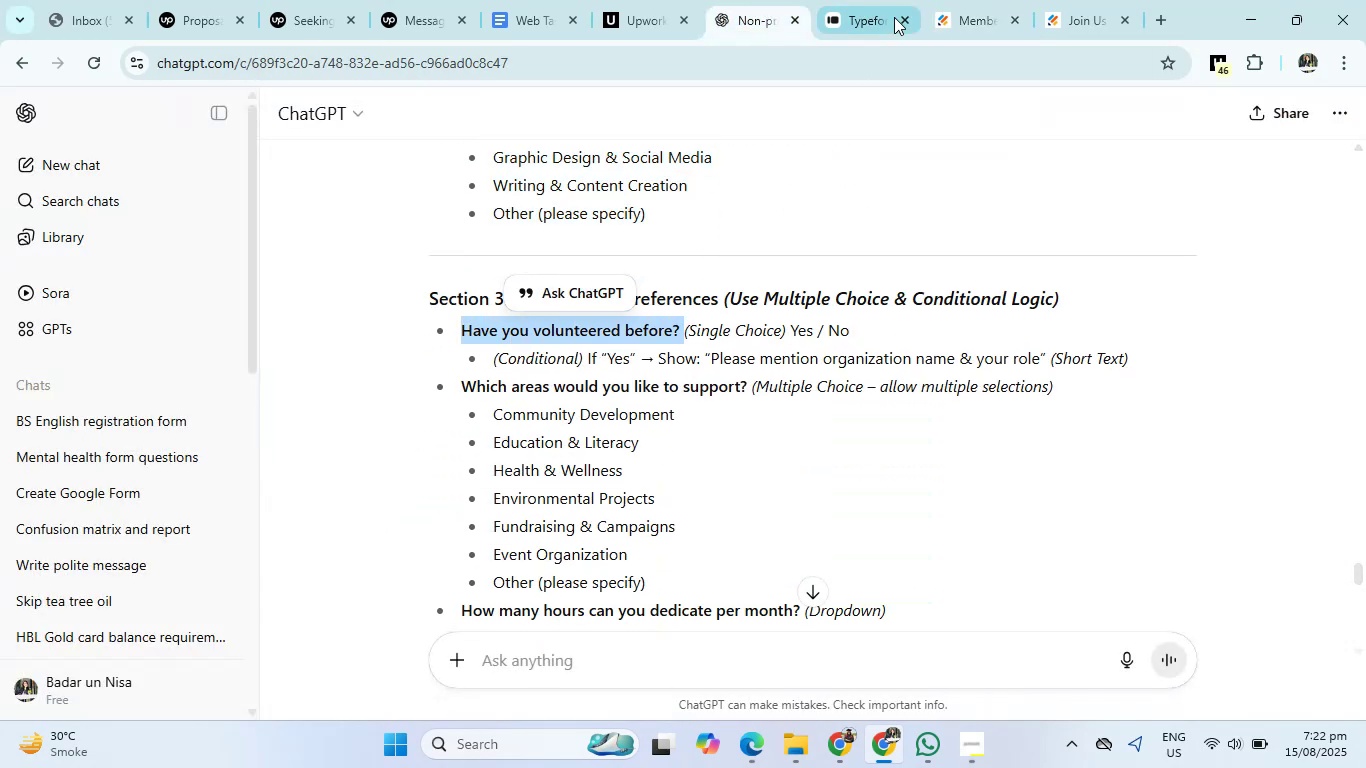 
left_click([972, 0])
 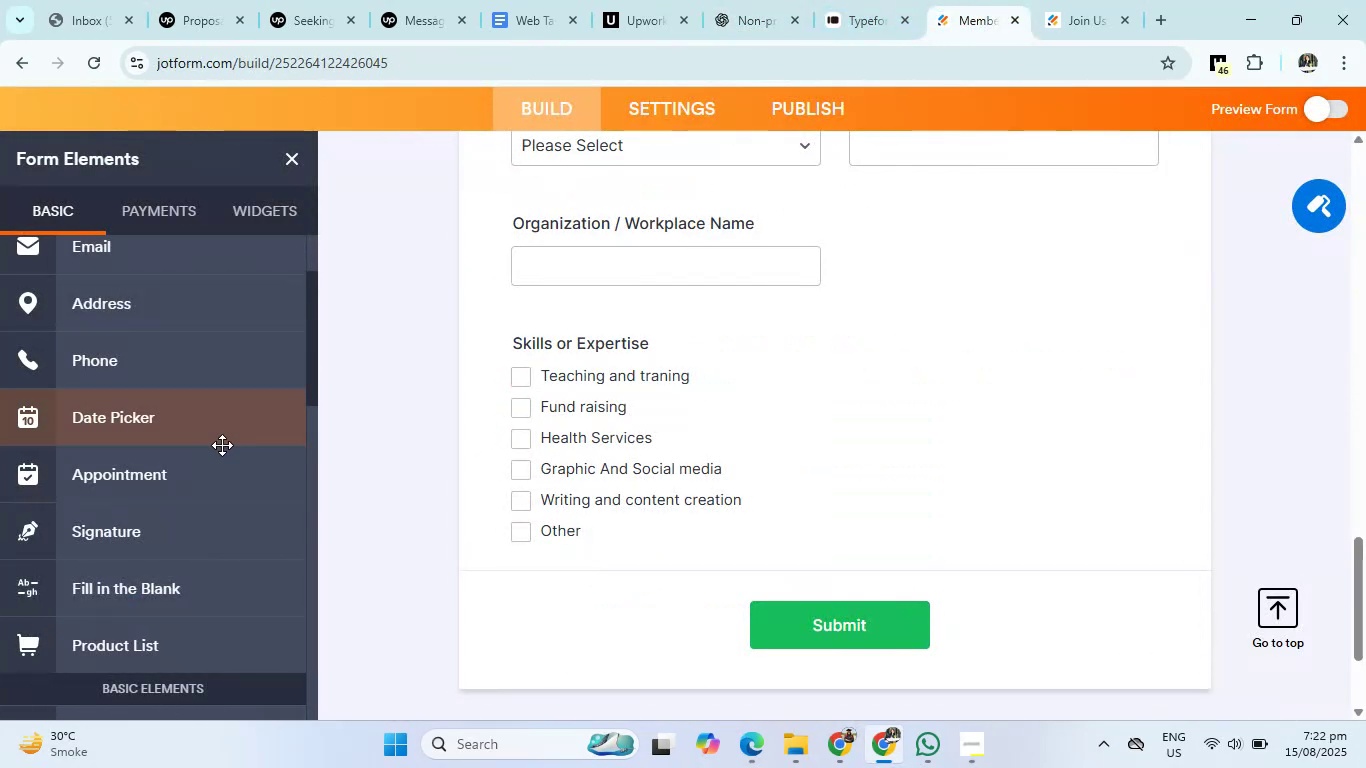 
scroll: coordinate [183, 461], scroll_direction: none, amount: 0.0
 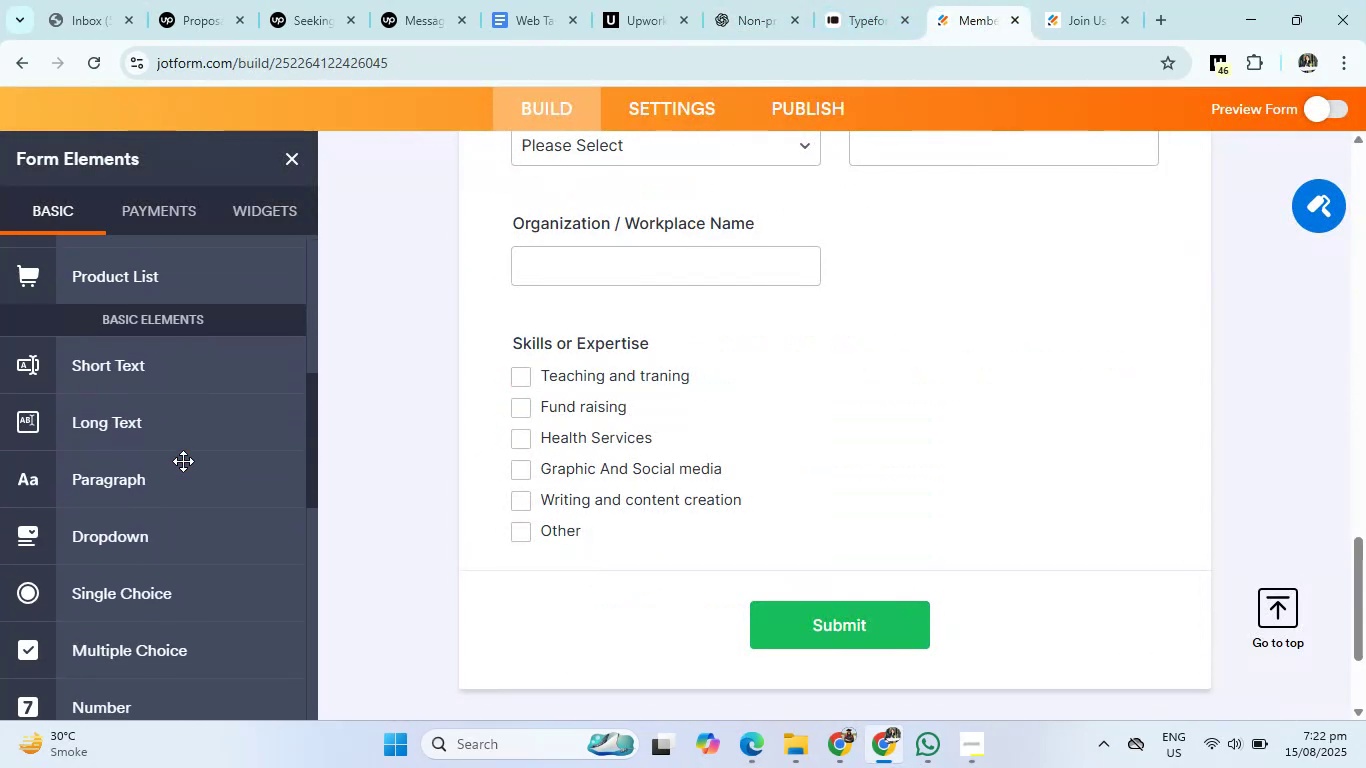 
scroll: coordinate [183, 461], scroll_direction: down, amount: 2.0
 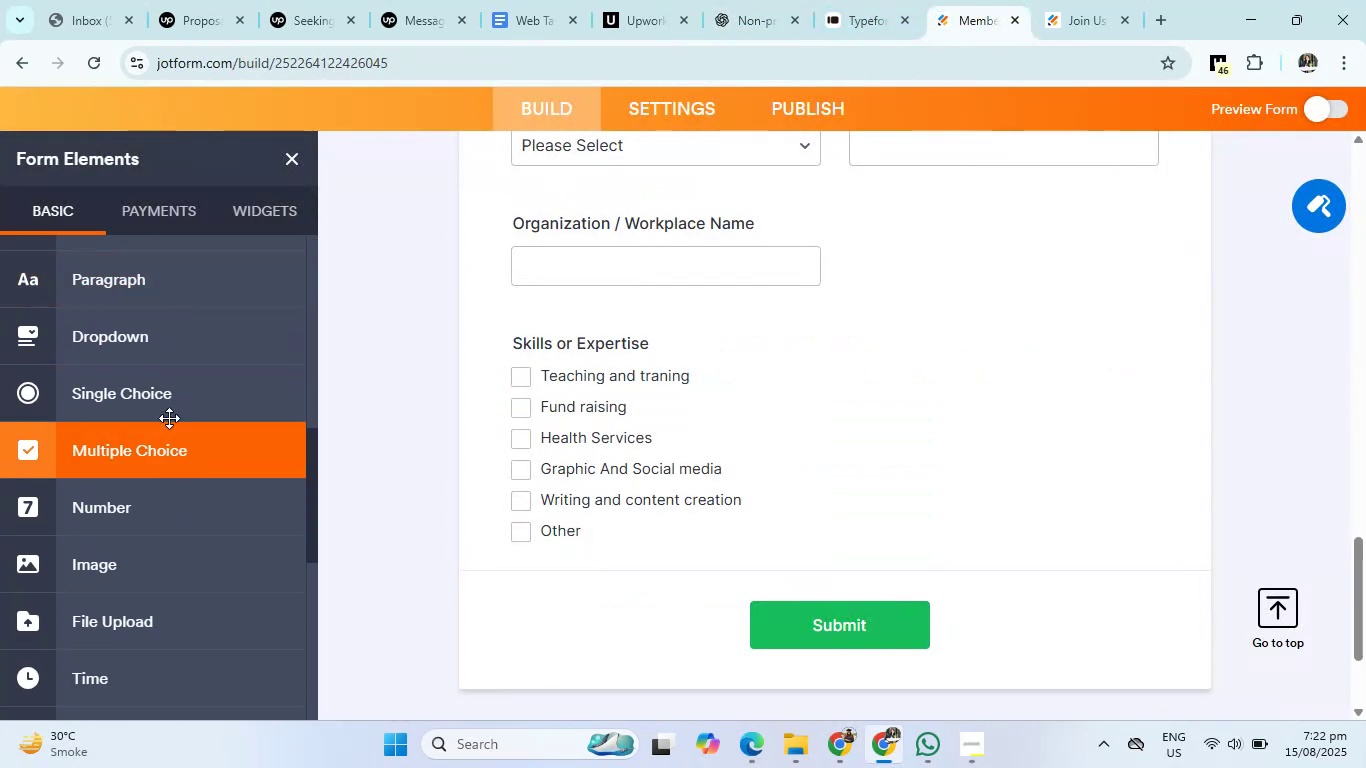 
left_click([167, 408])
 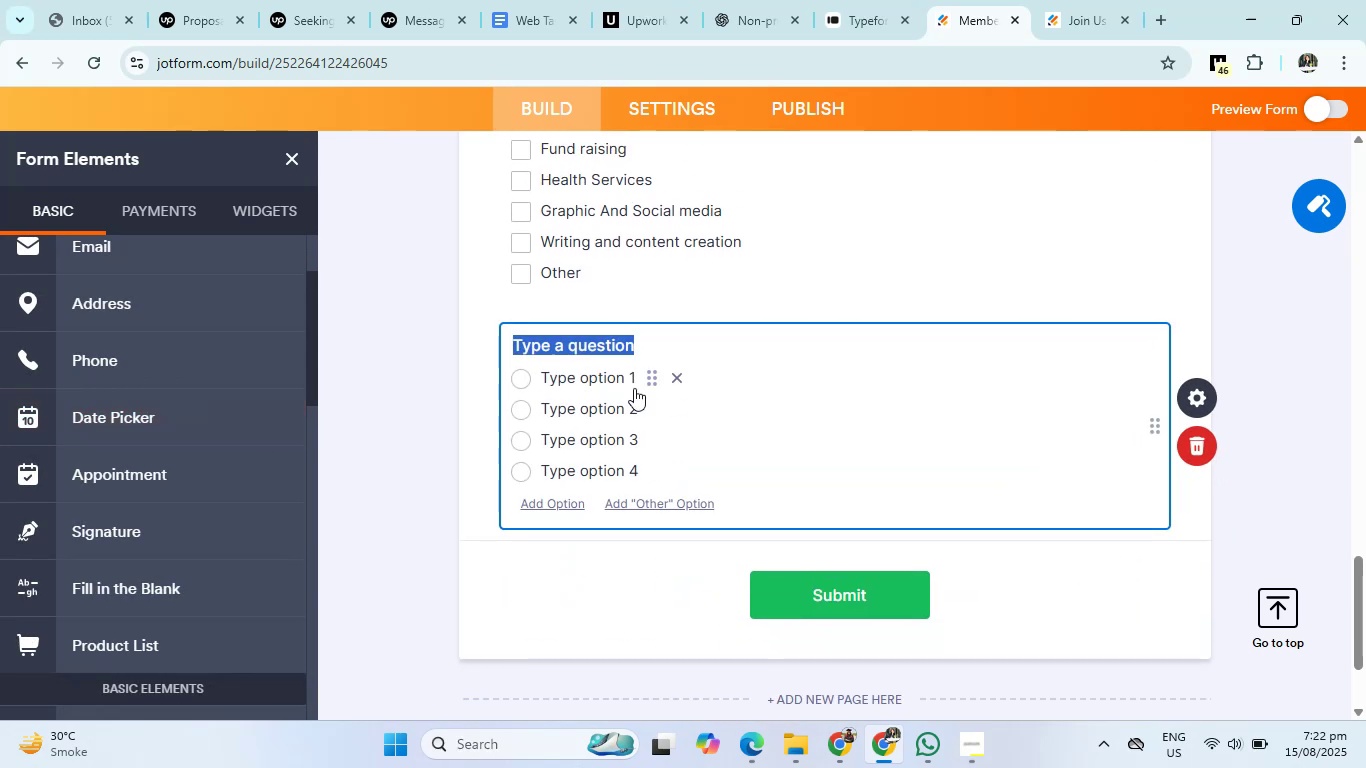 
key(Backspace)
 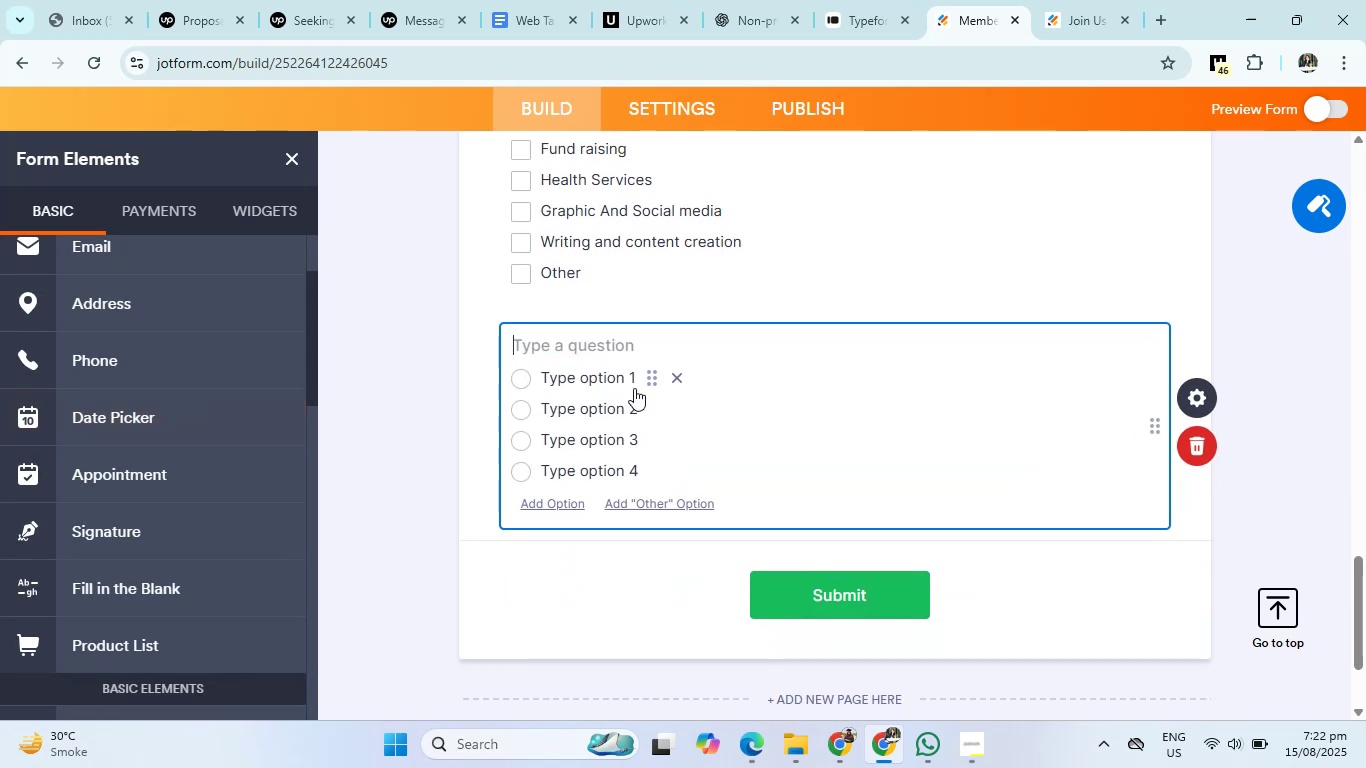 
key(Control+V)
 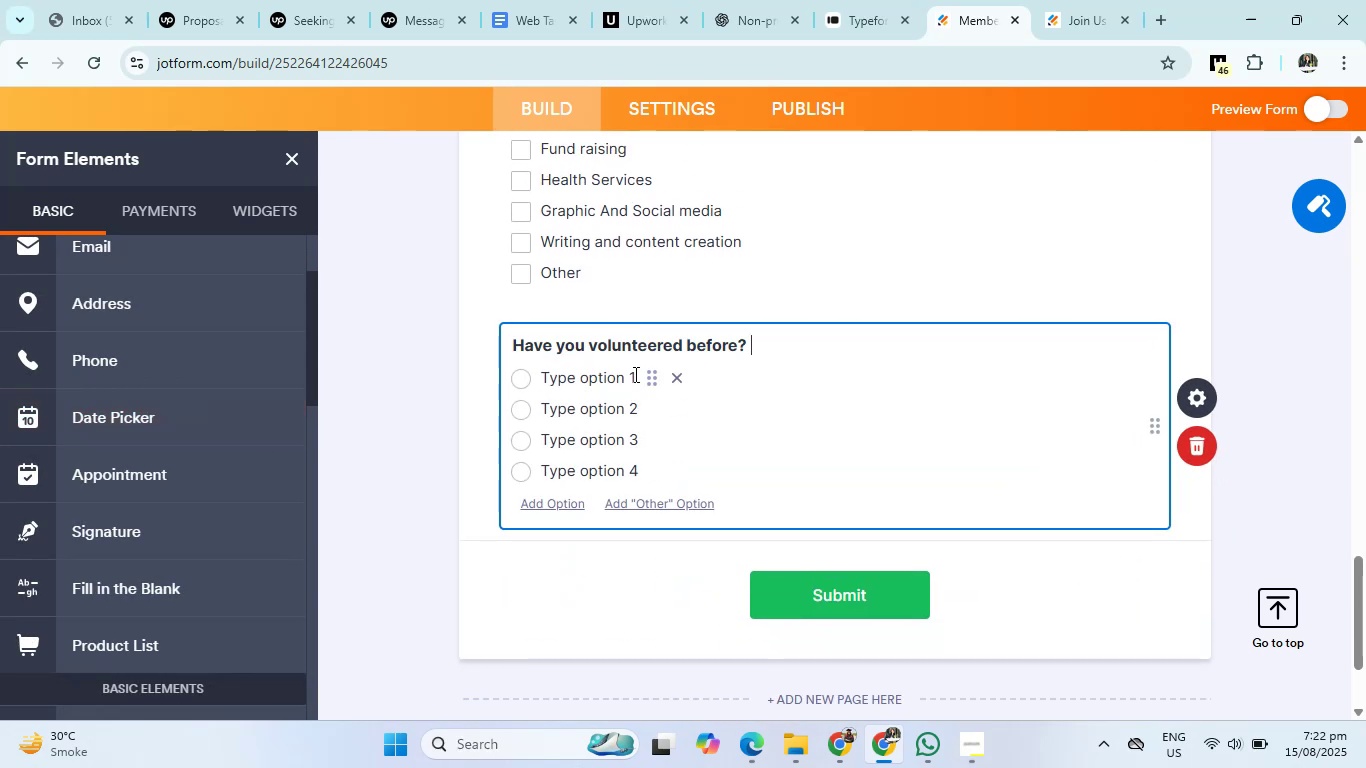 
left_click([635, 374])
 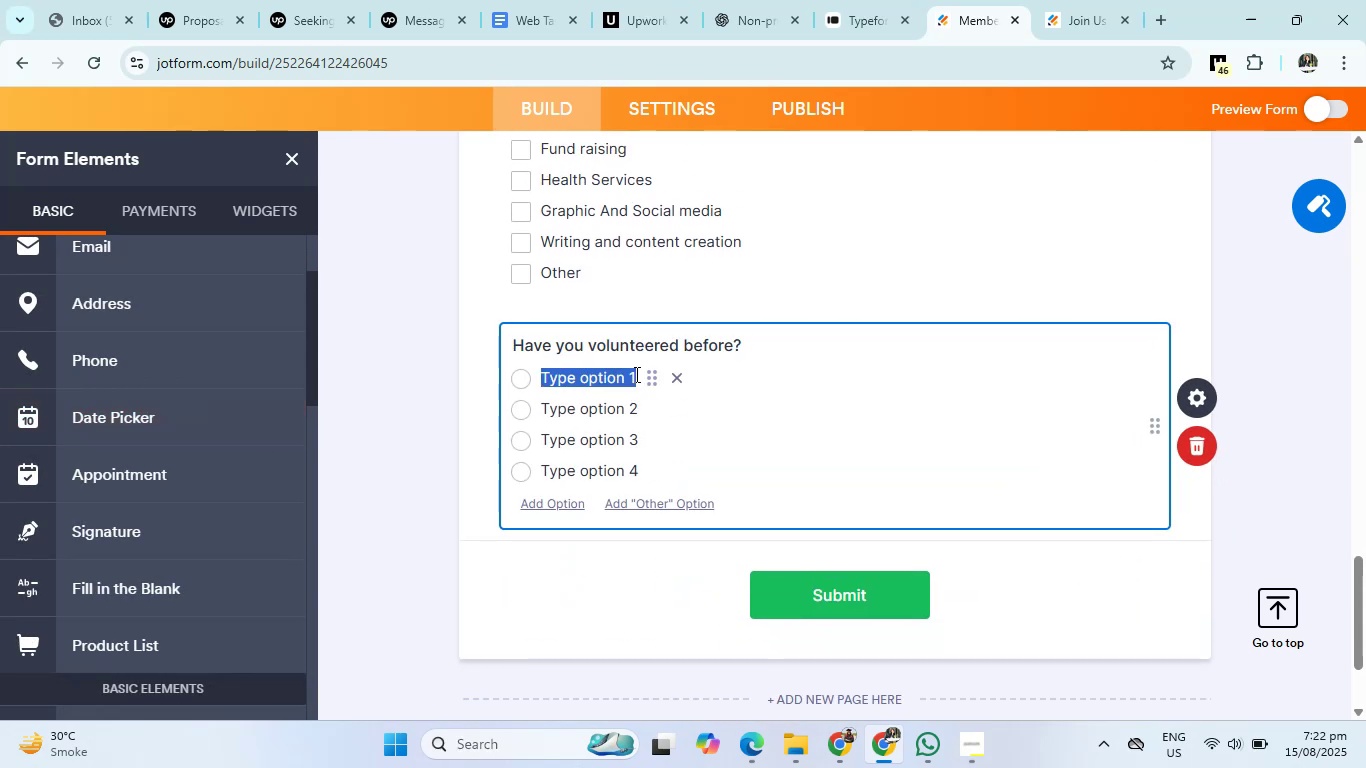 
key(Backspace)
type(Yes)
 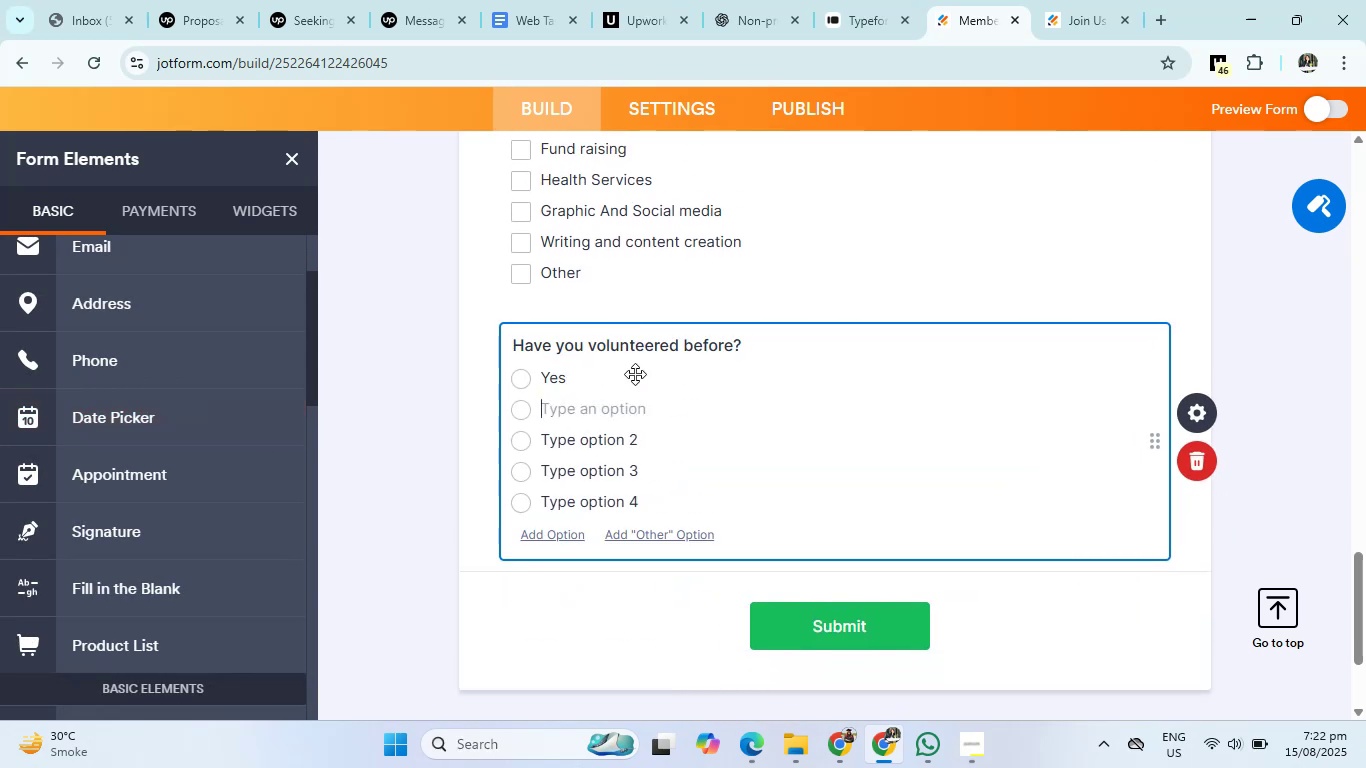 
 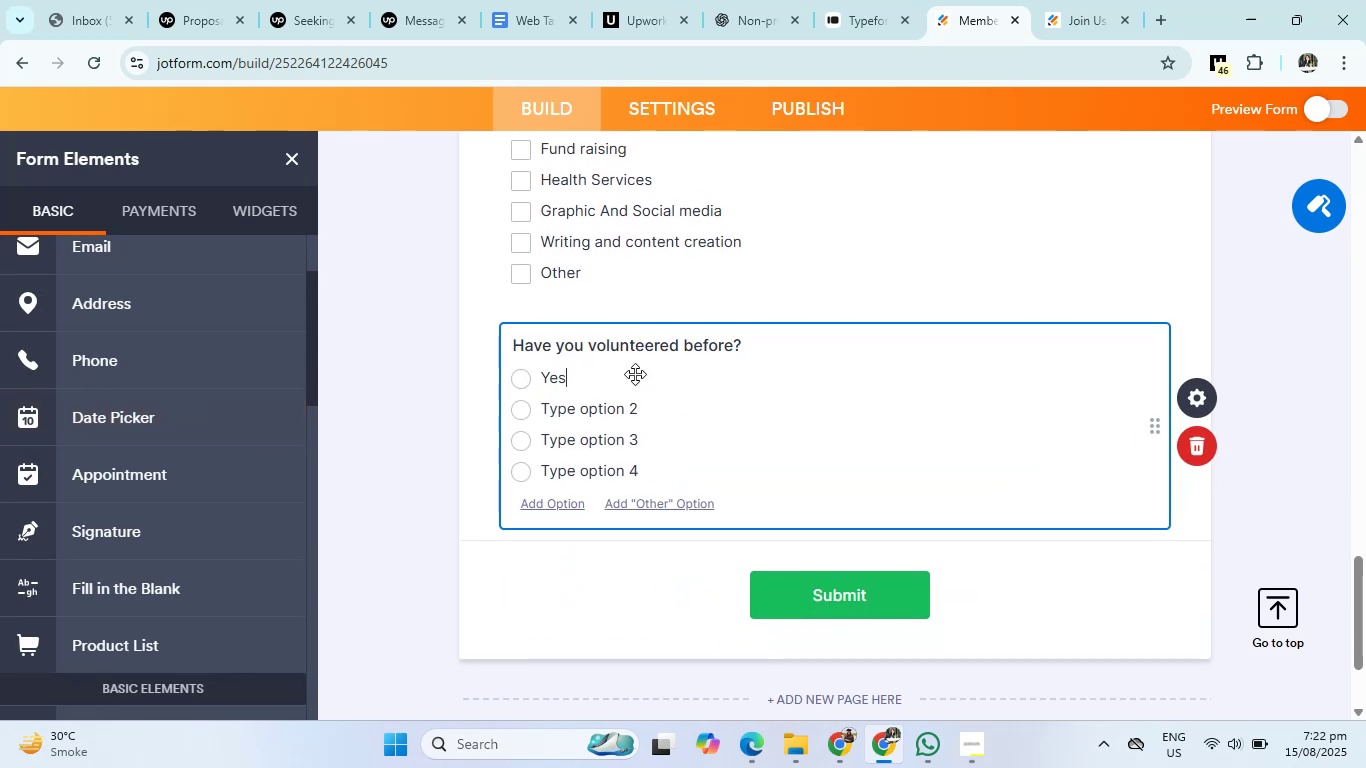 
key(Enter)
 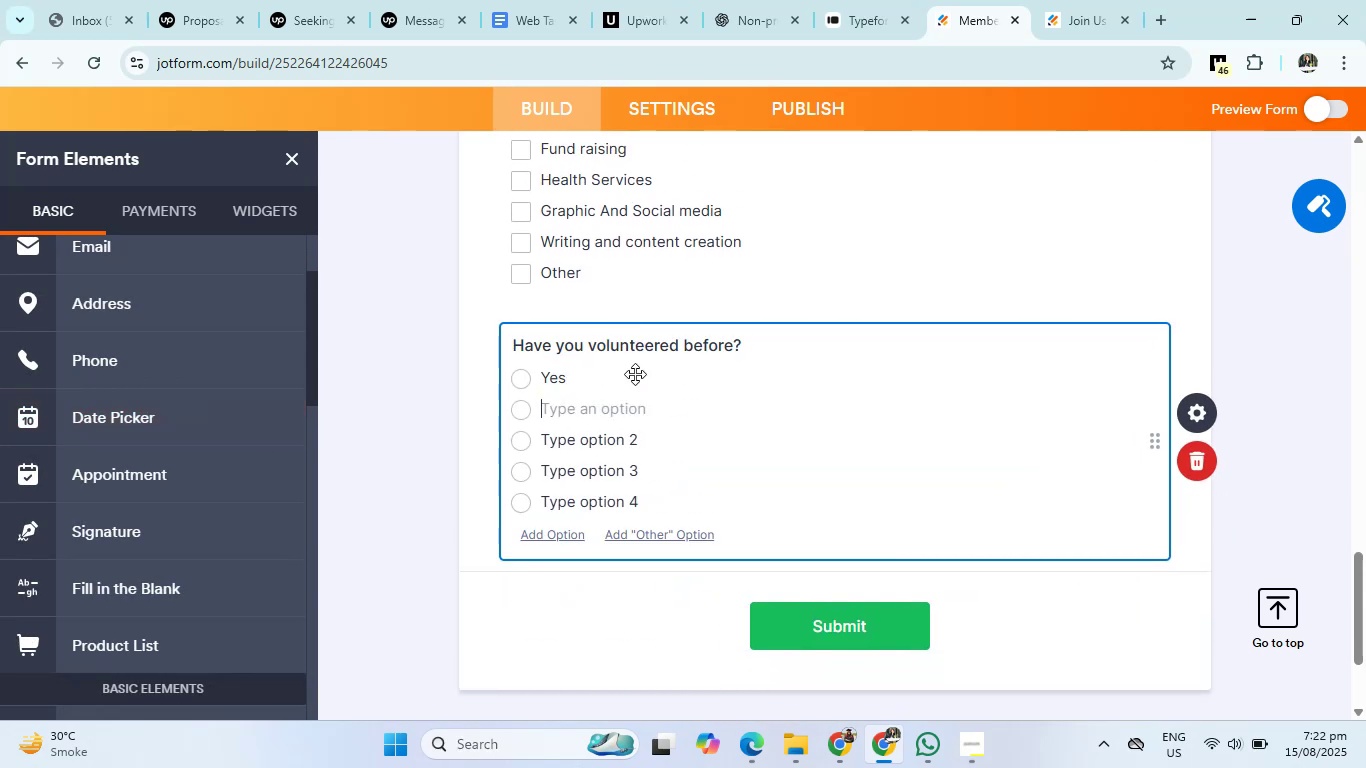 
type(No)
 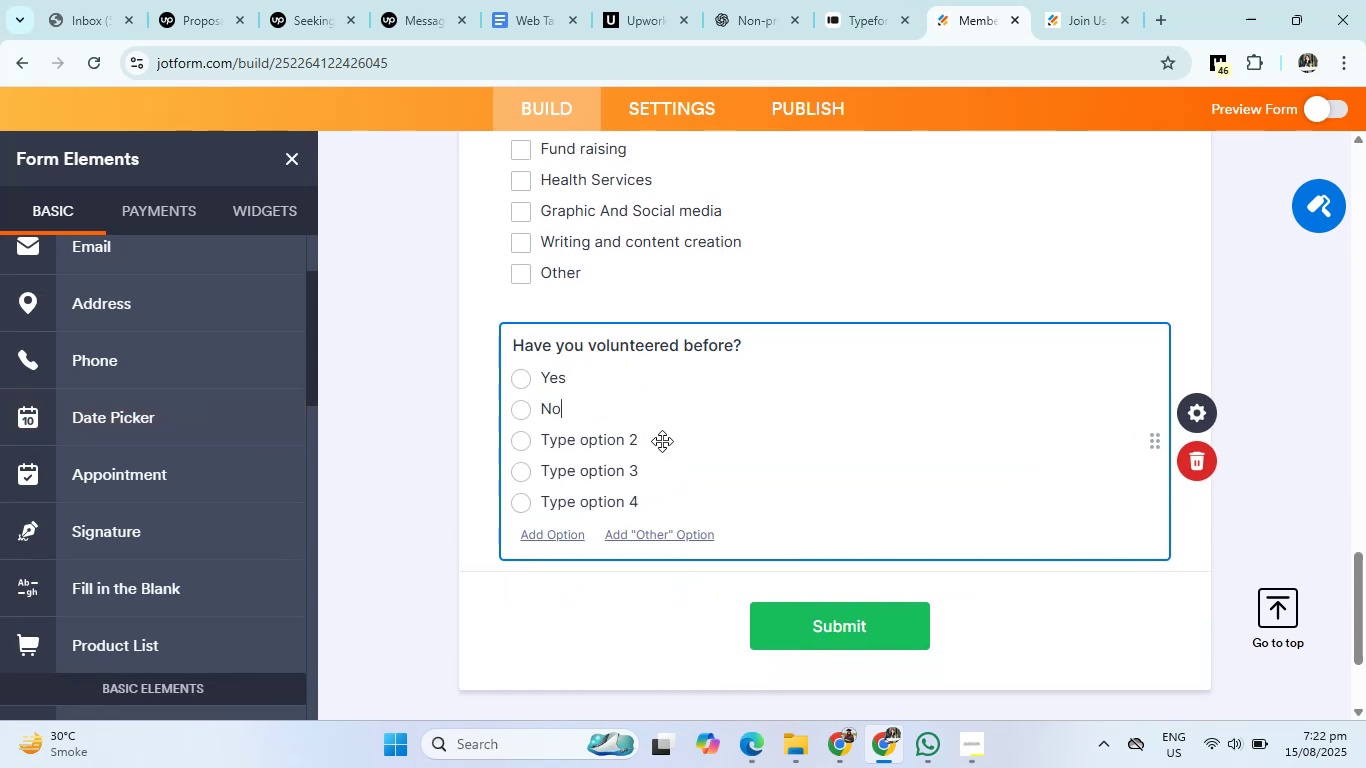 
left_click([663, 448])
 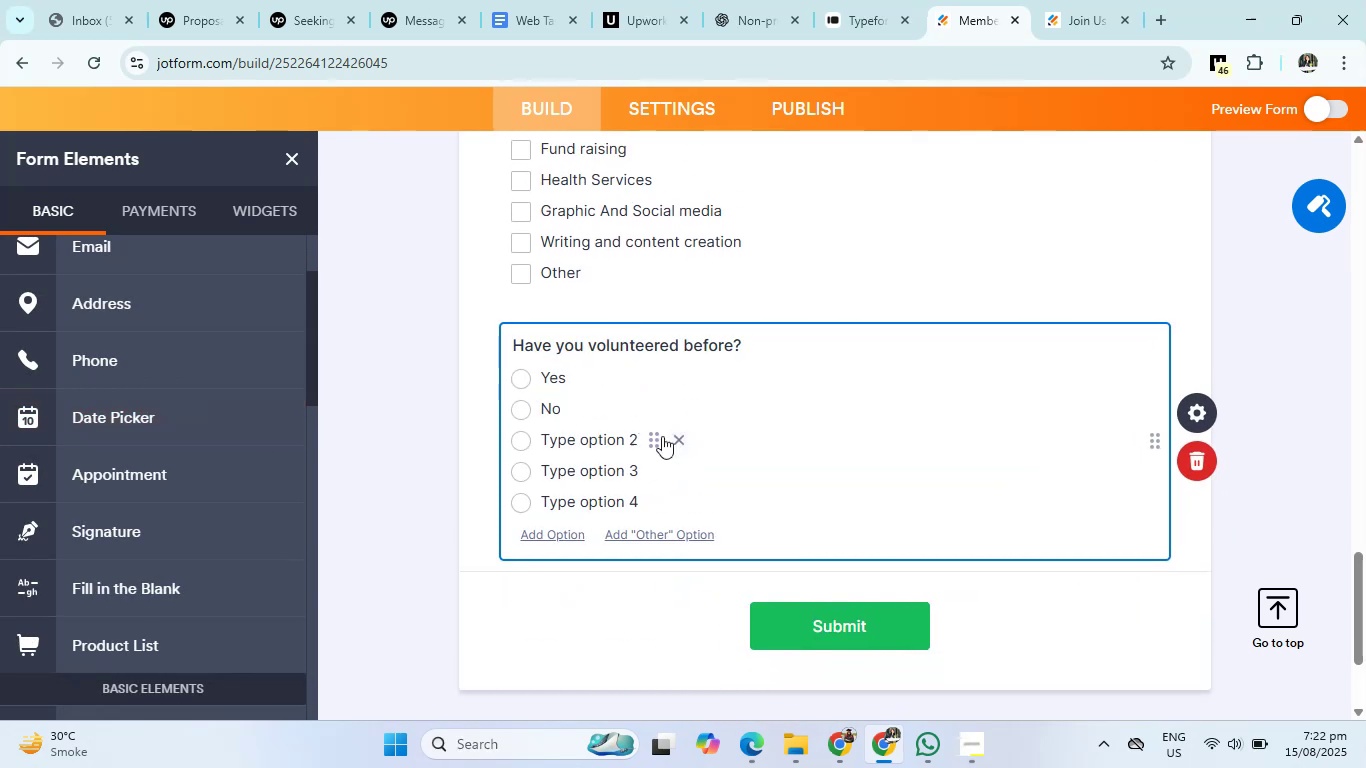 
left_click([684, 432])
 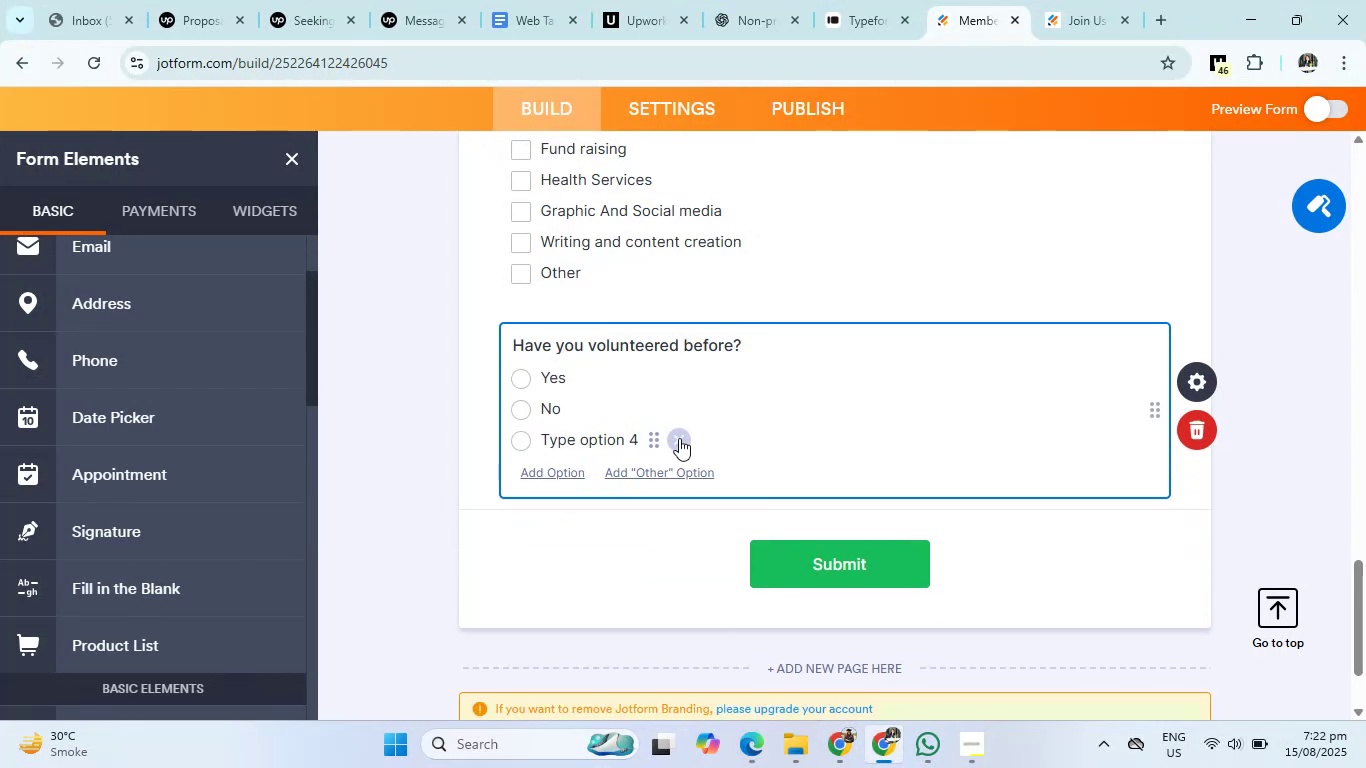 
double_click([679, 447])
 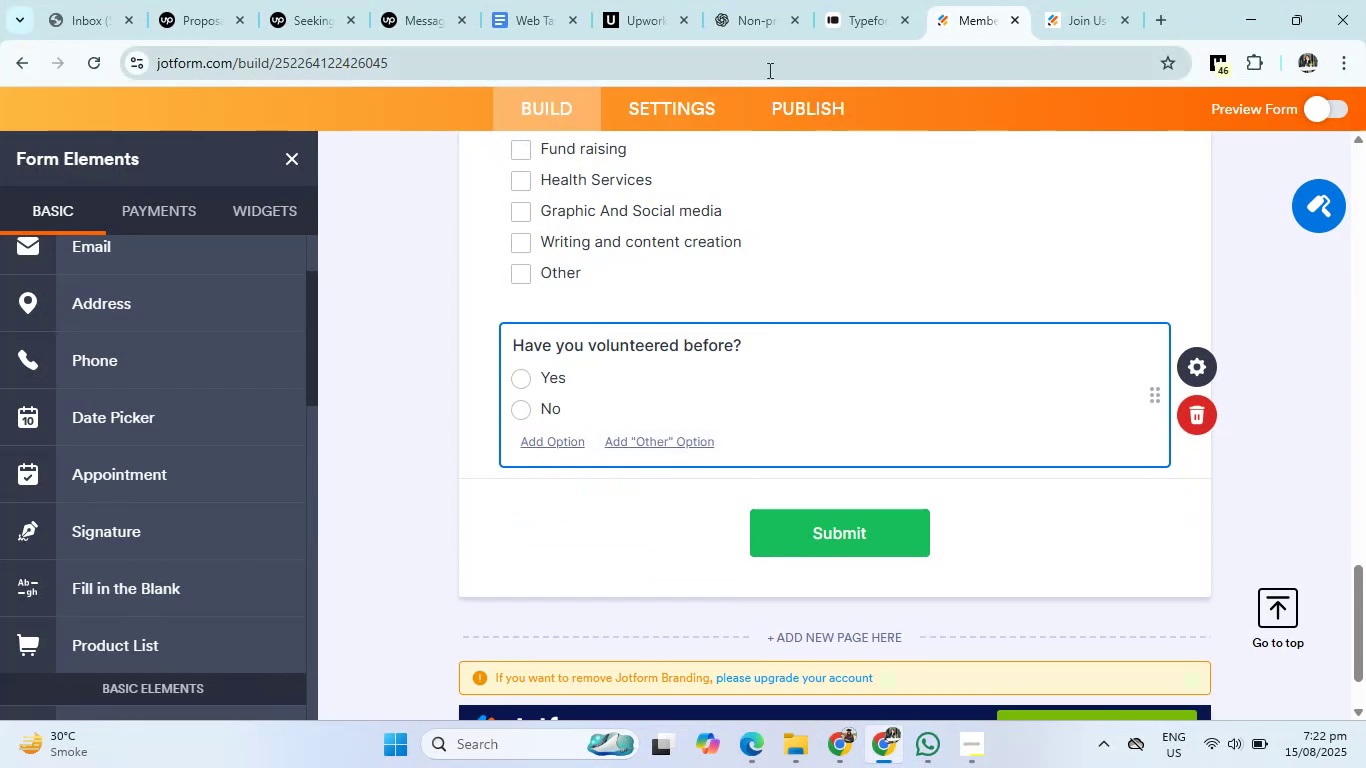 
left_click([769, 0])
 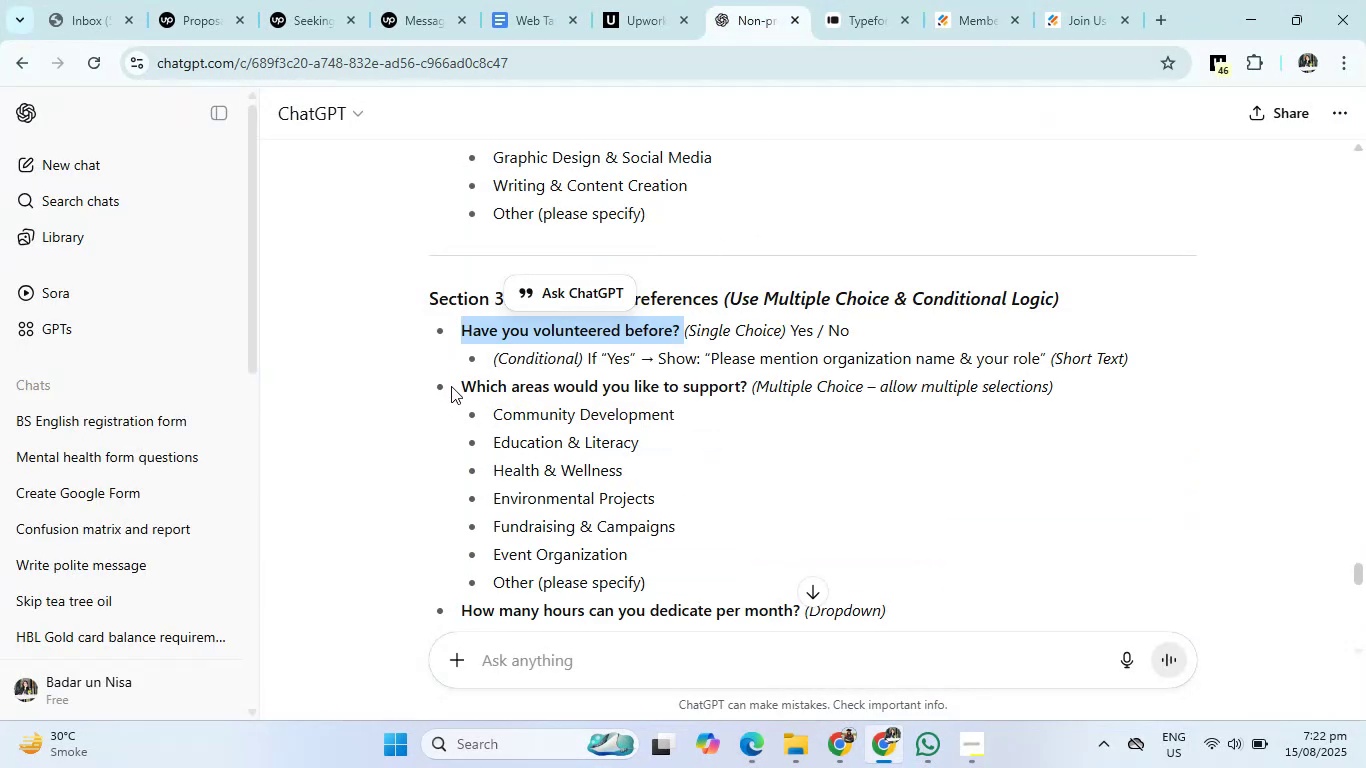 
left_click_drag(start_coordinate=[462, 386], to_coordinate=[746, 388])
 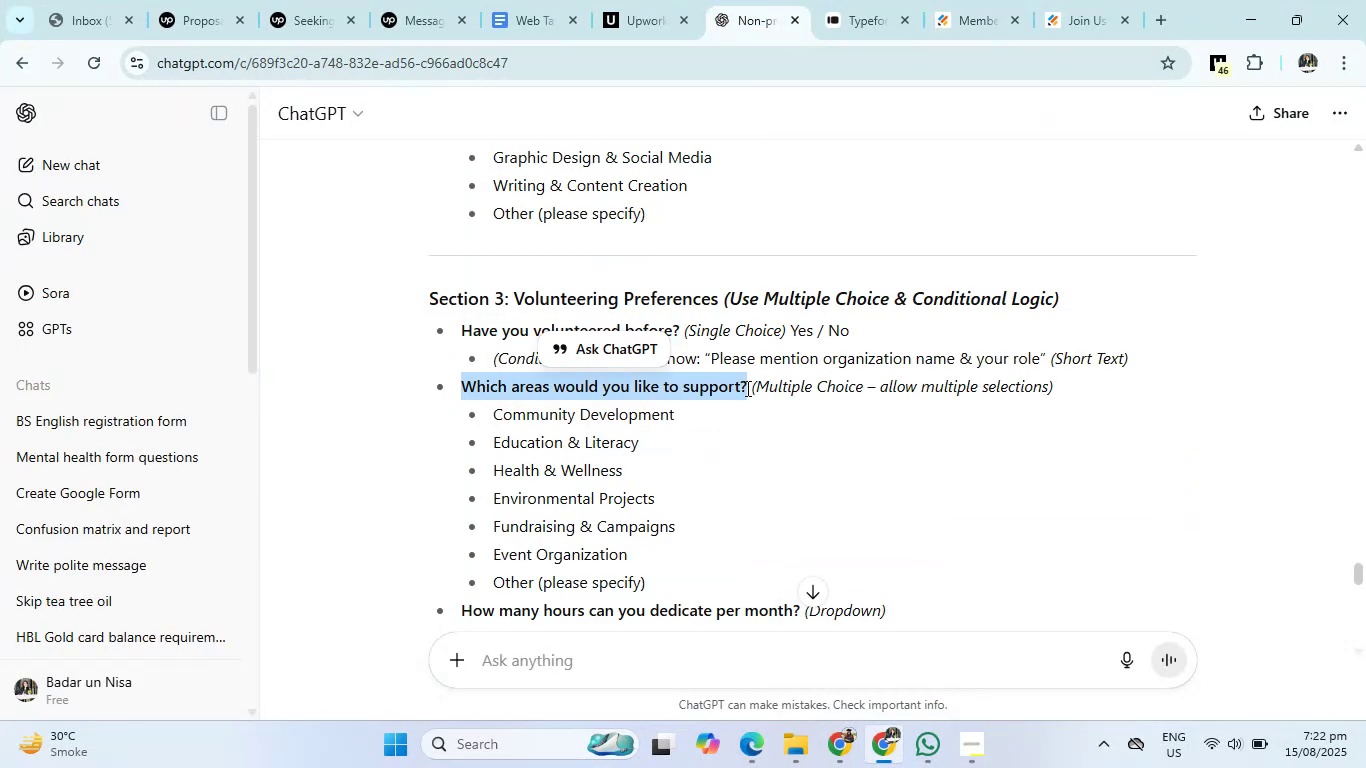 
key(Control+C)
 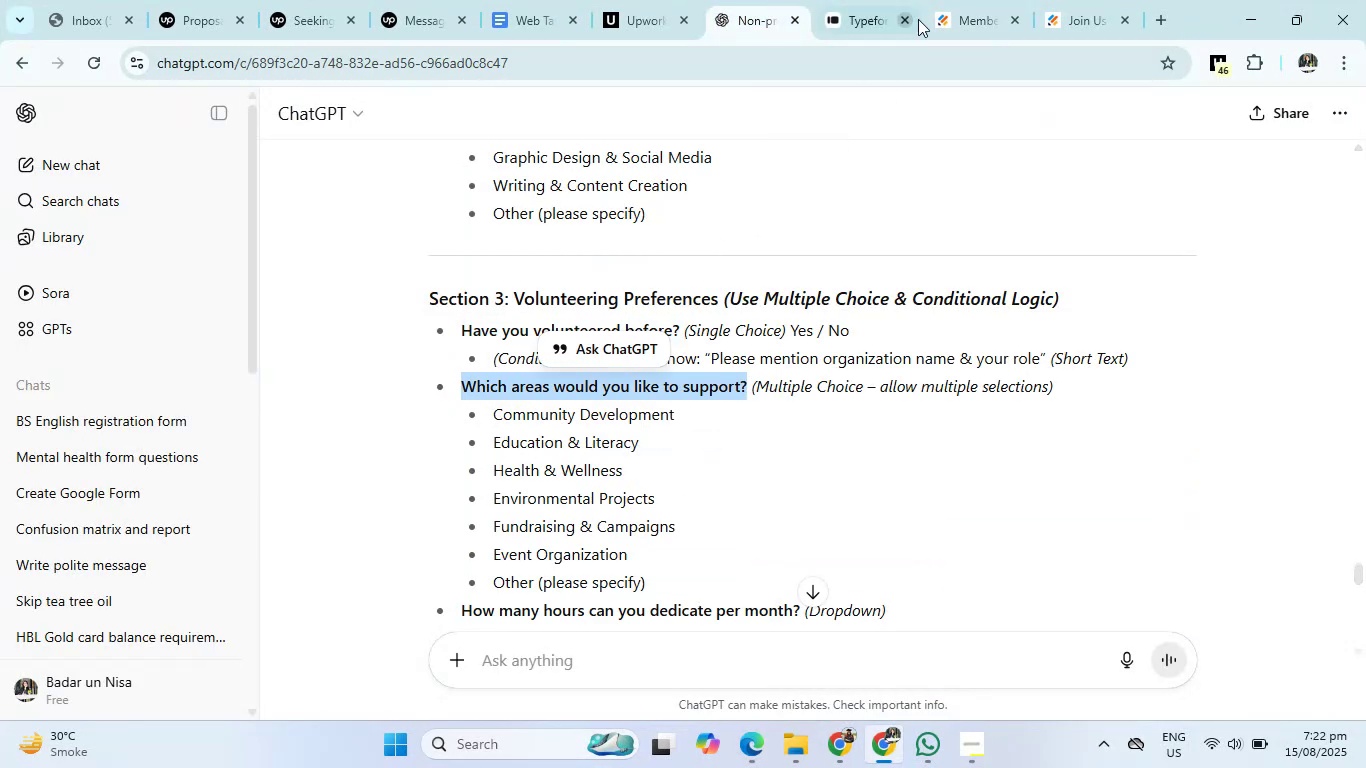 
left_click([965, 0])
 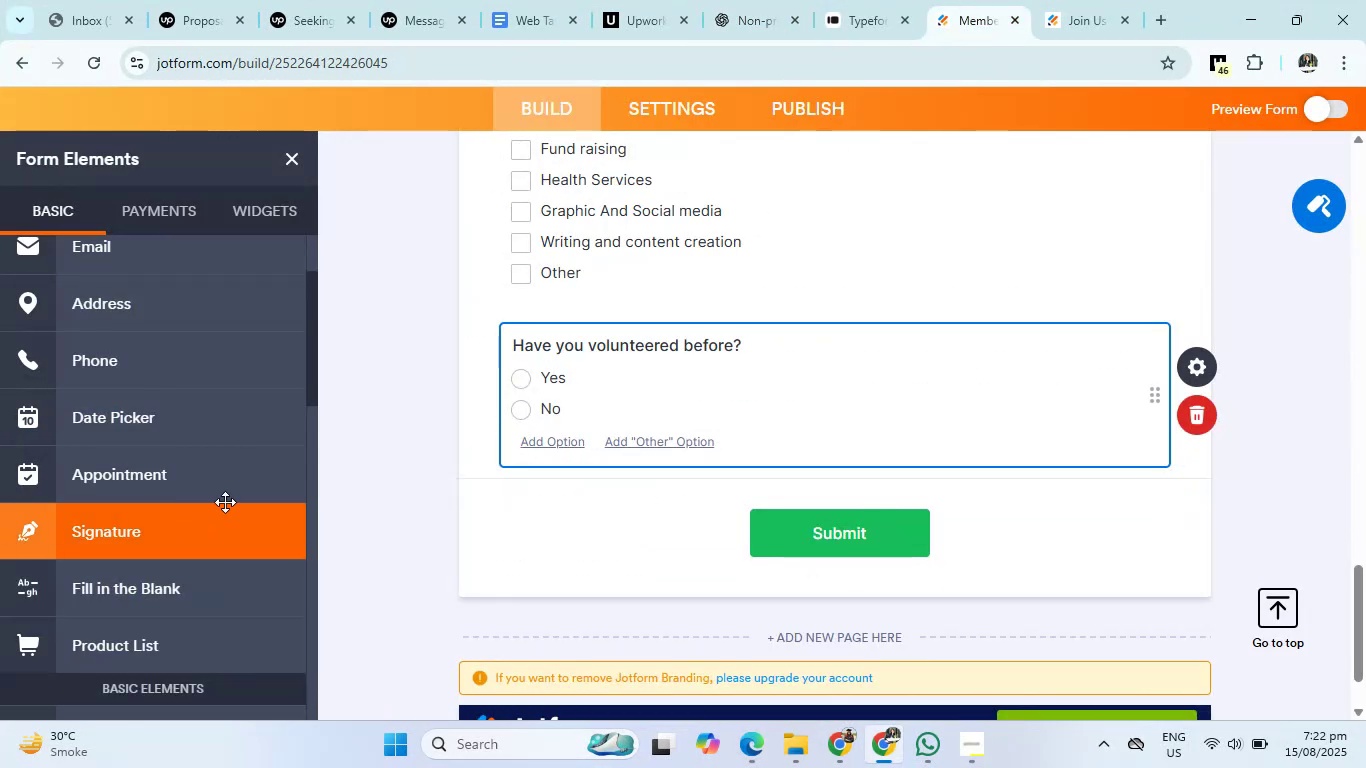 
left_click([721, 2])
 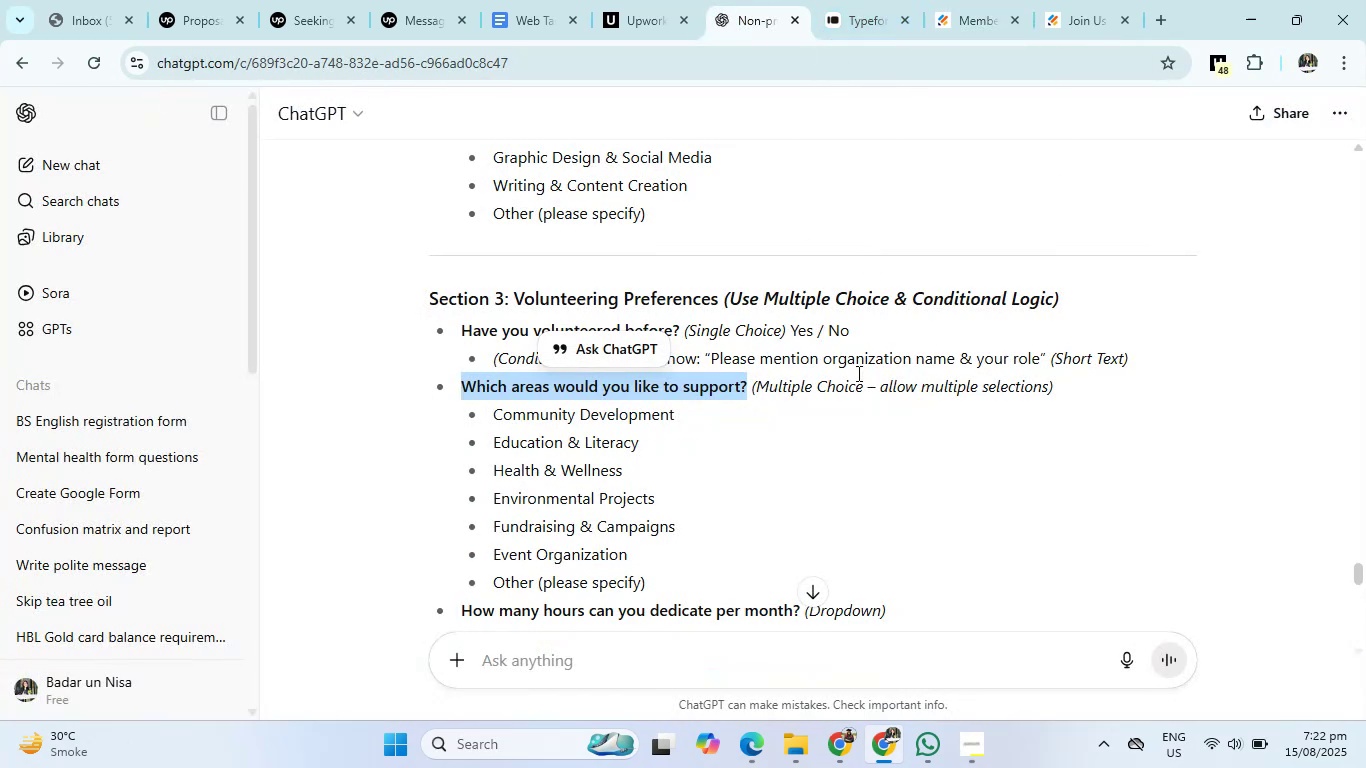 
left_click([979, 20])
 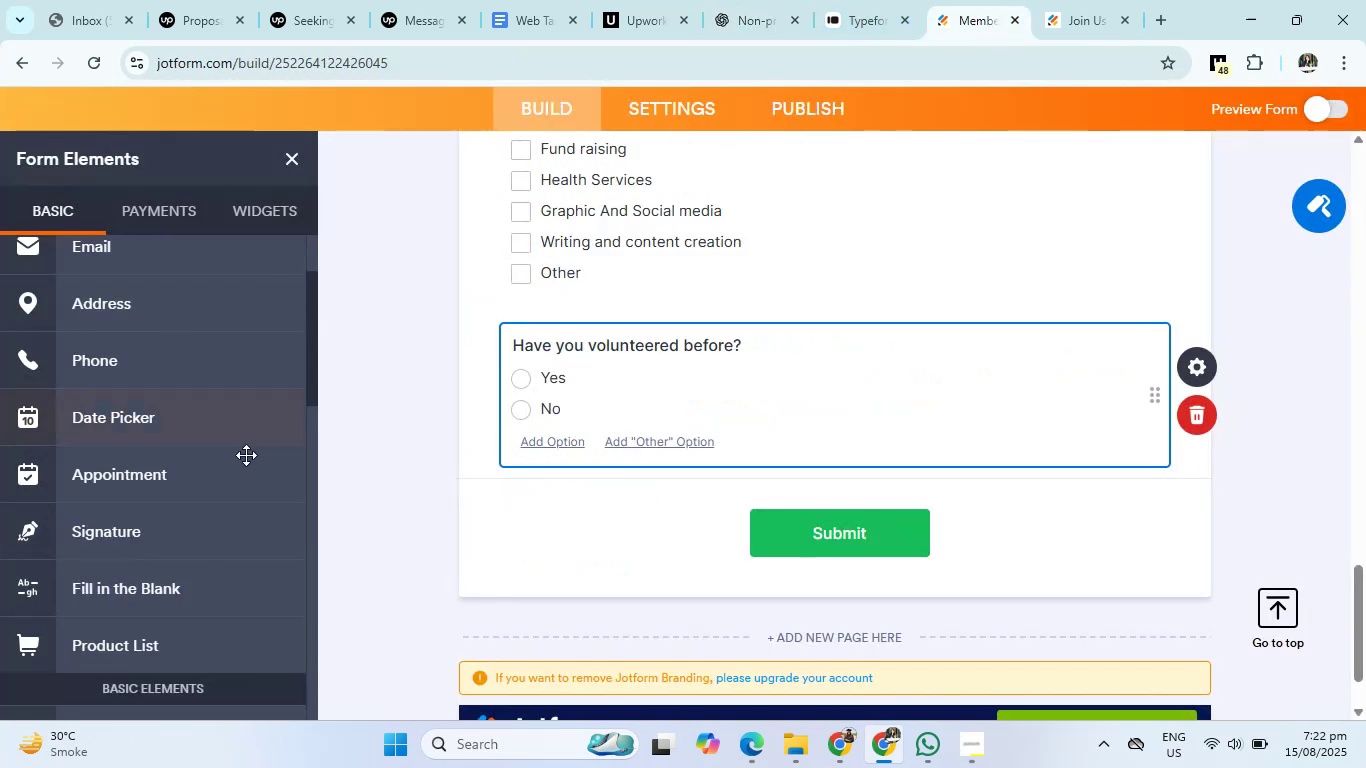 
scroll: coordinate [193, 484], scroll_direction: up, amount: 2.0
 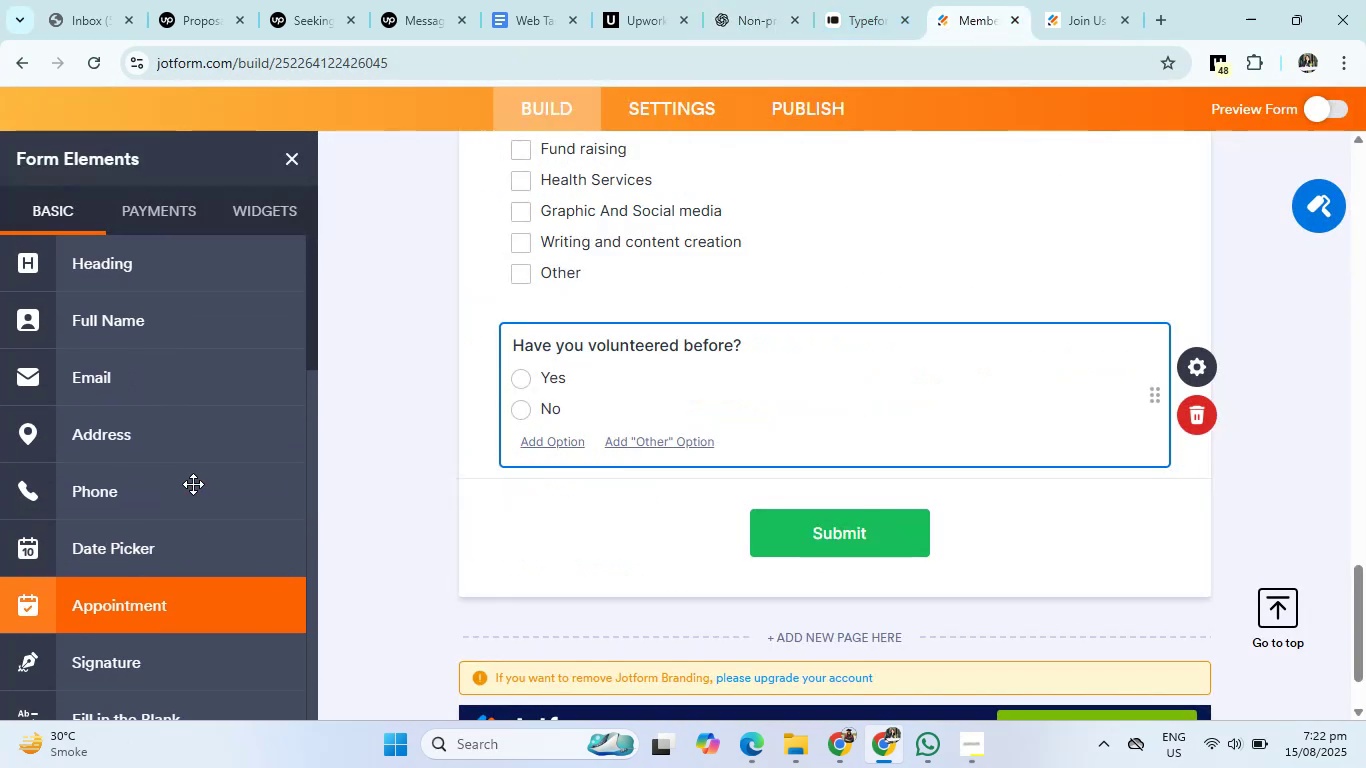 
scroll: coordinate [193, 484], scroll_direction: down, amount: 2.0
 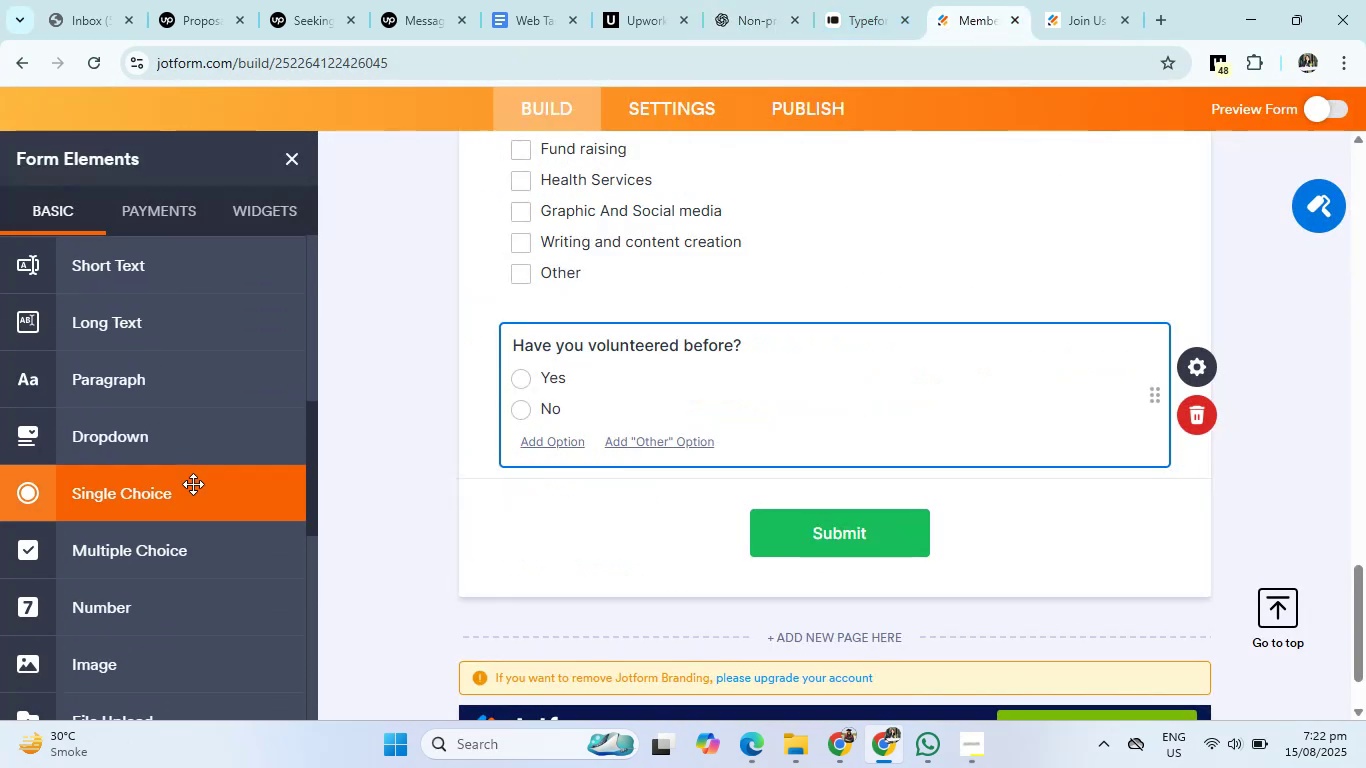 
left_click([166, 492])
 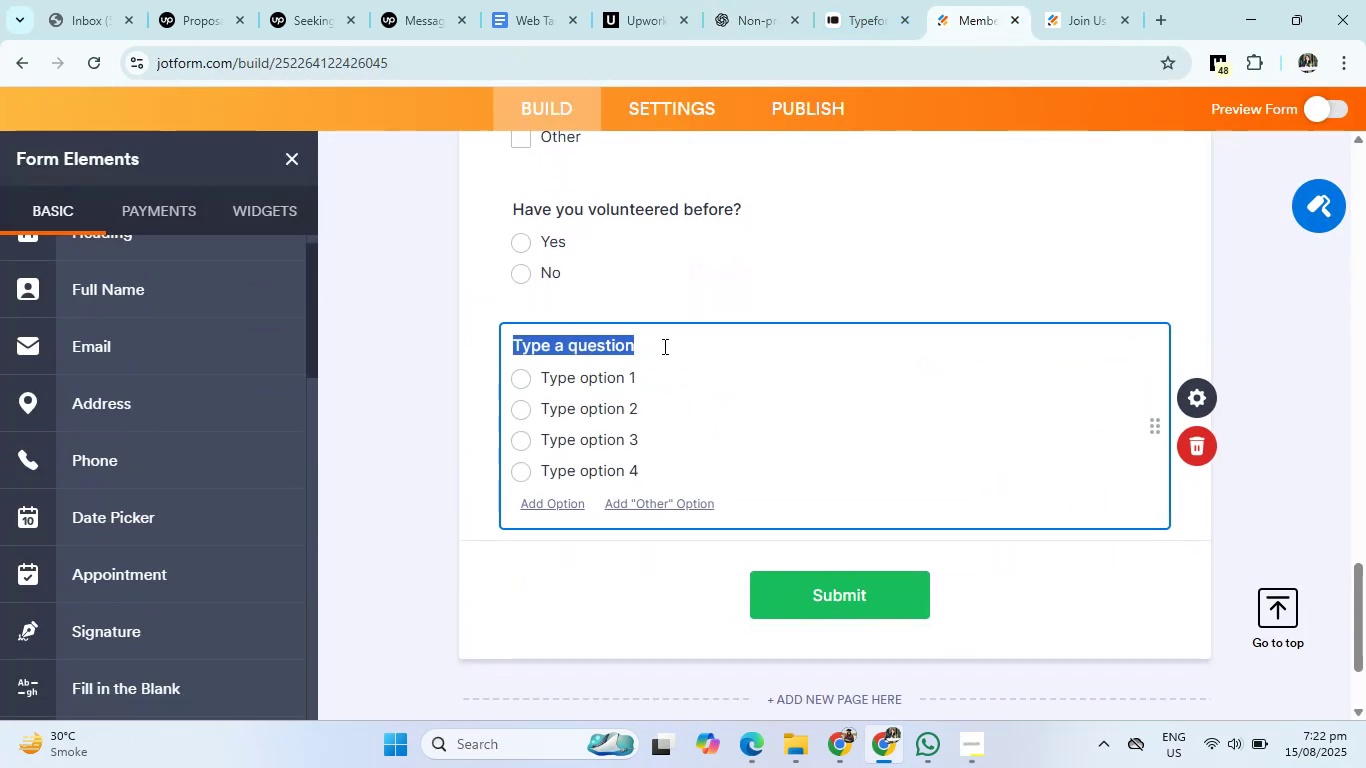 
key(Backspace)
 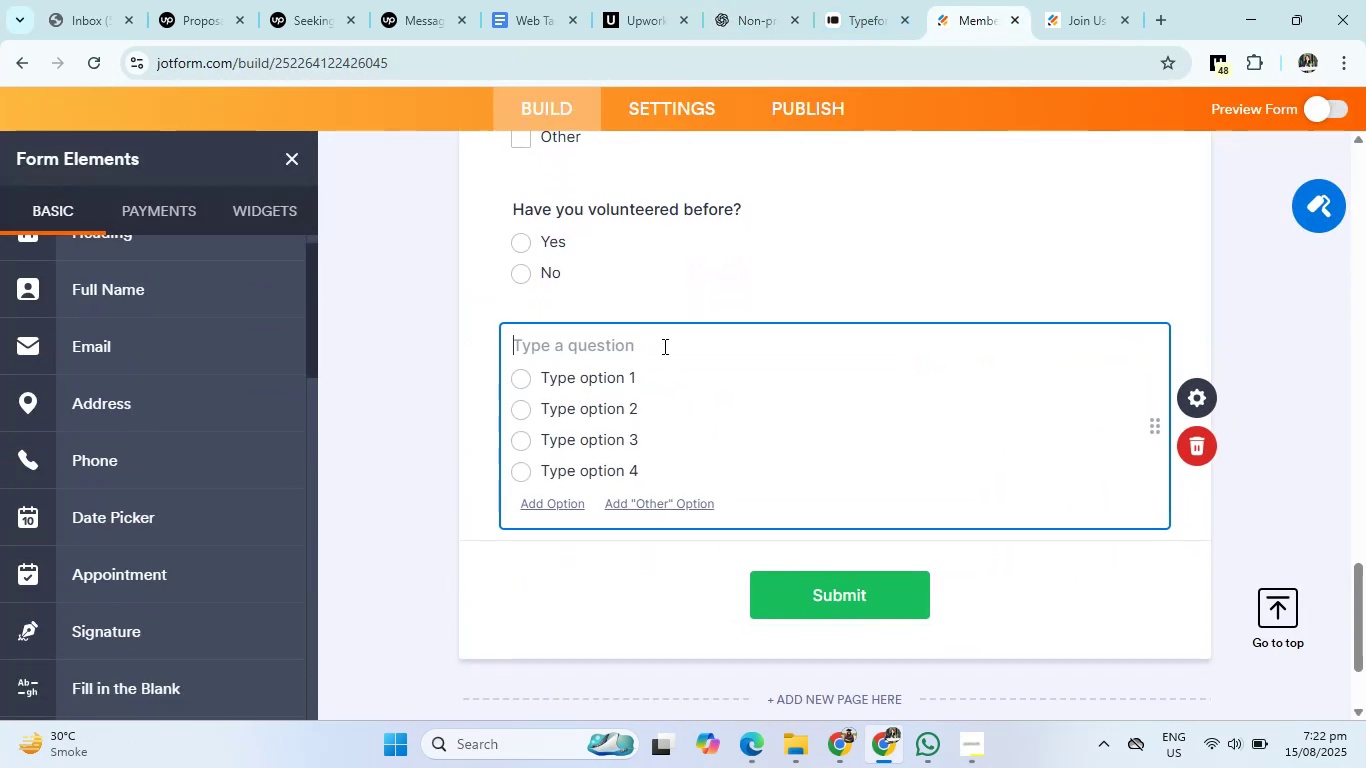 
key(Control+ControlLeft)
 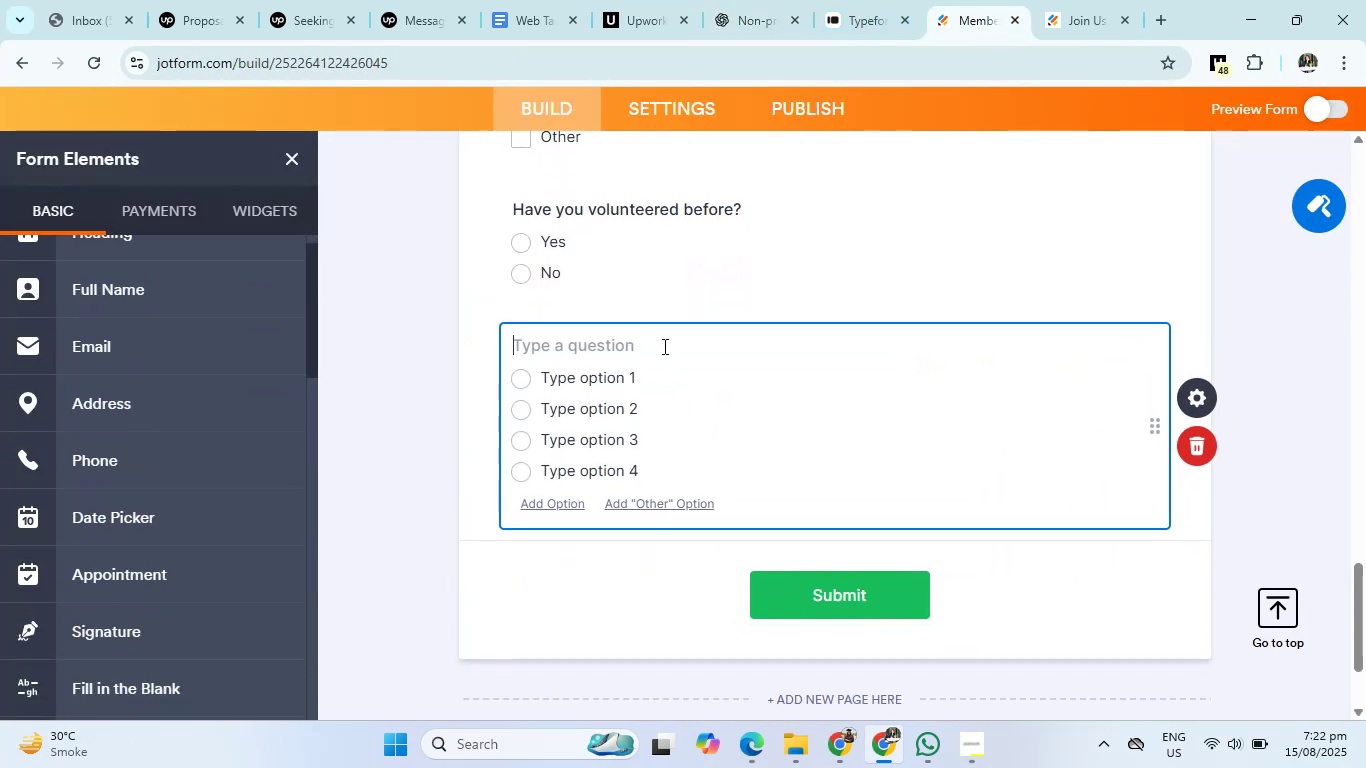 
key(Control+V)
 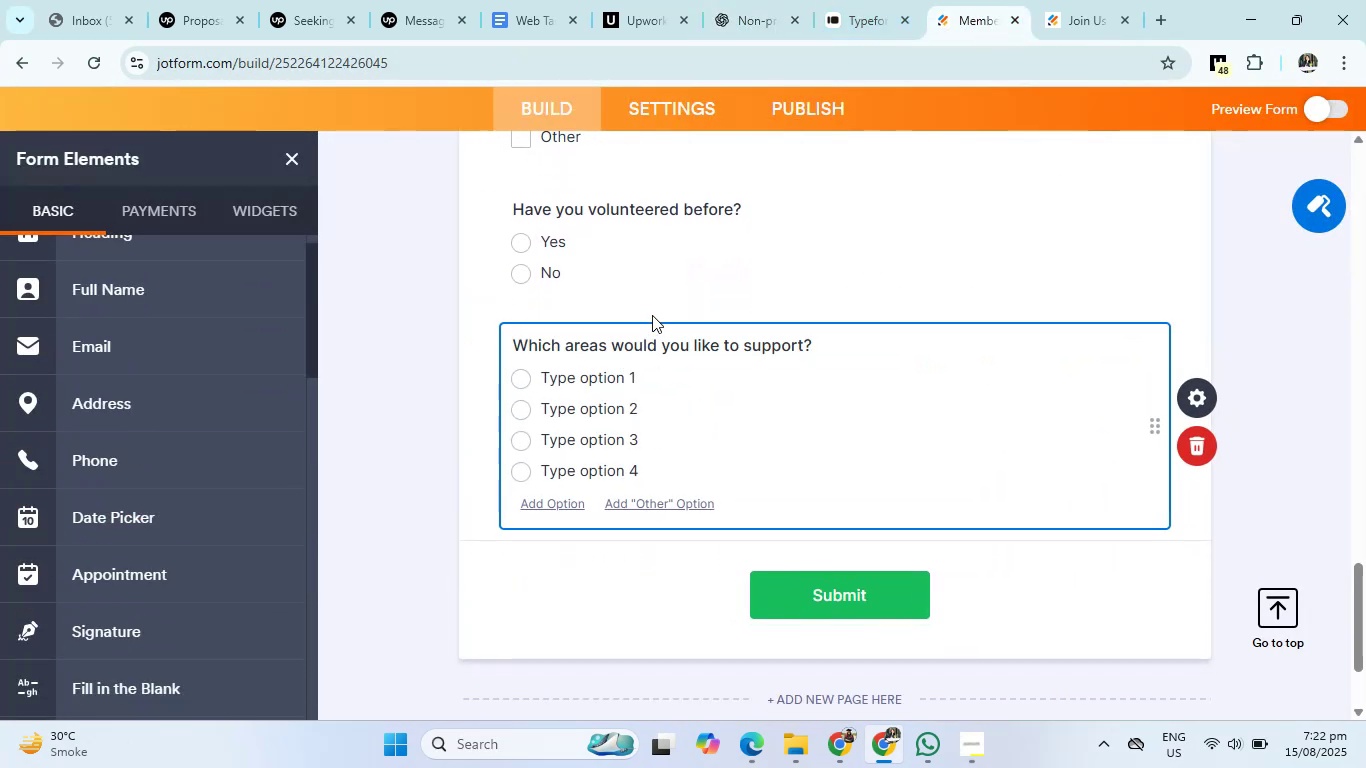 
left_click([740, 0])
 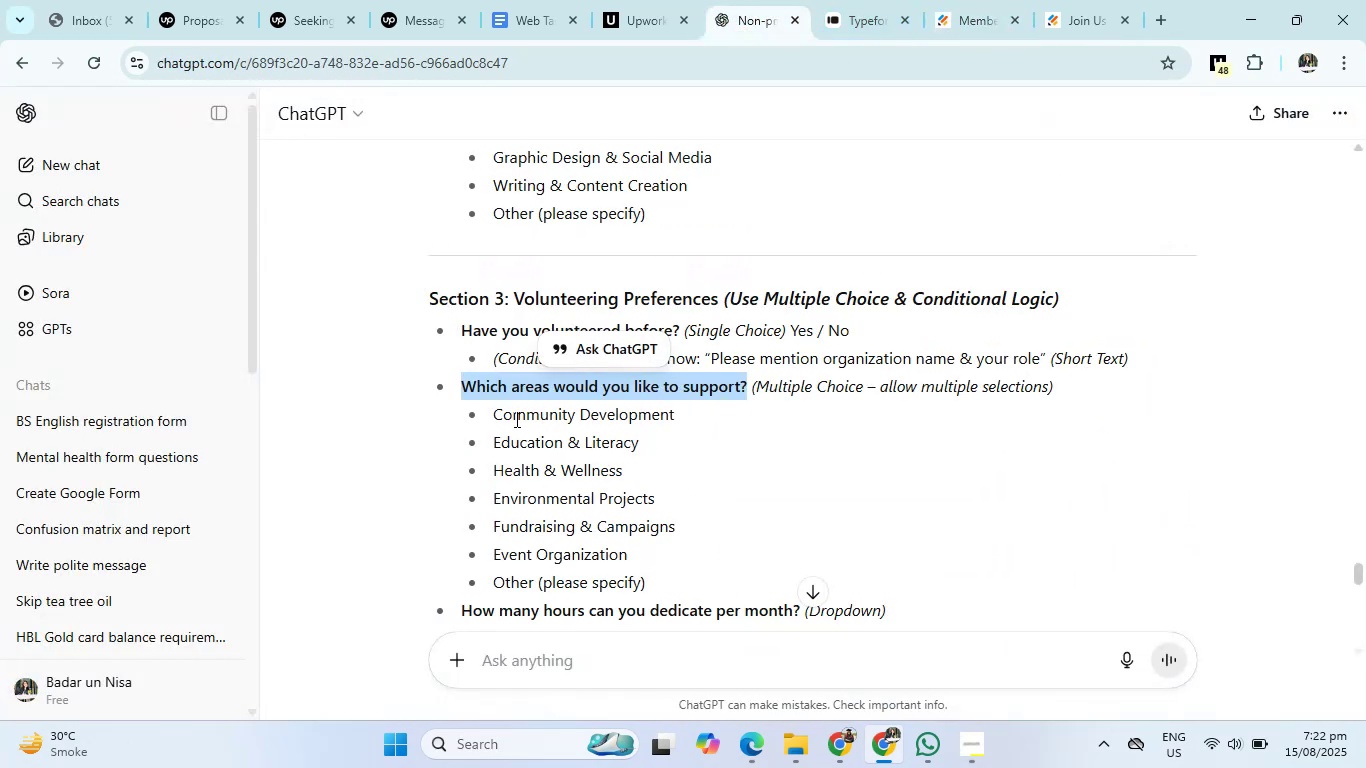 
left_click_drag(start_coordinate=[493, 415], to_coordinate=[675, 570])
 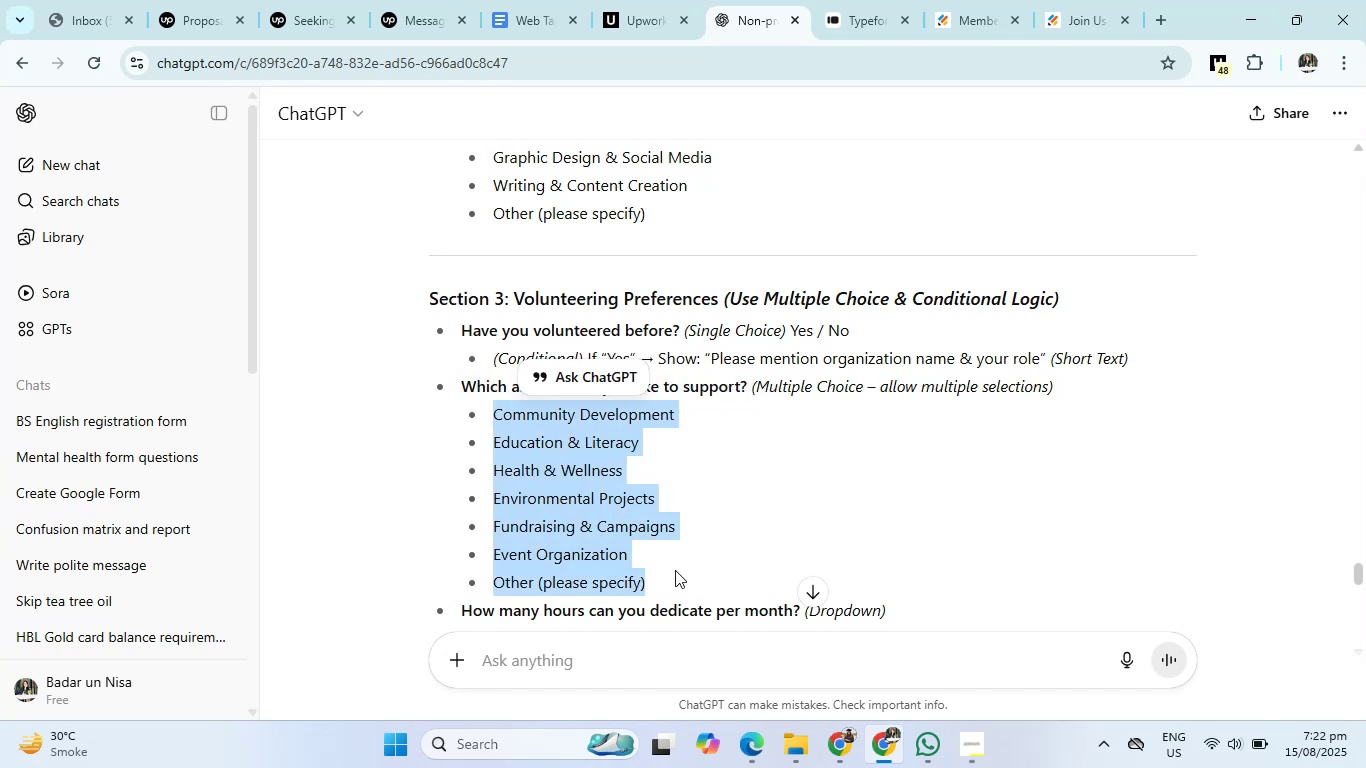 
key(Control+C)
 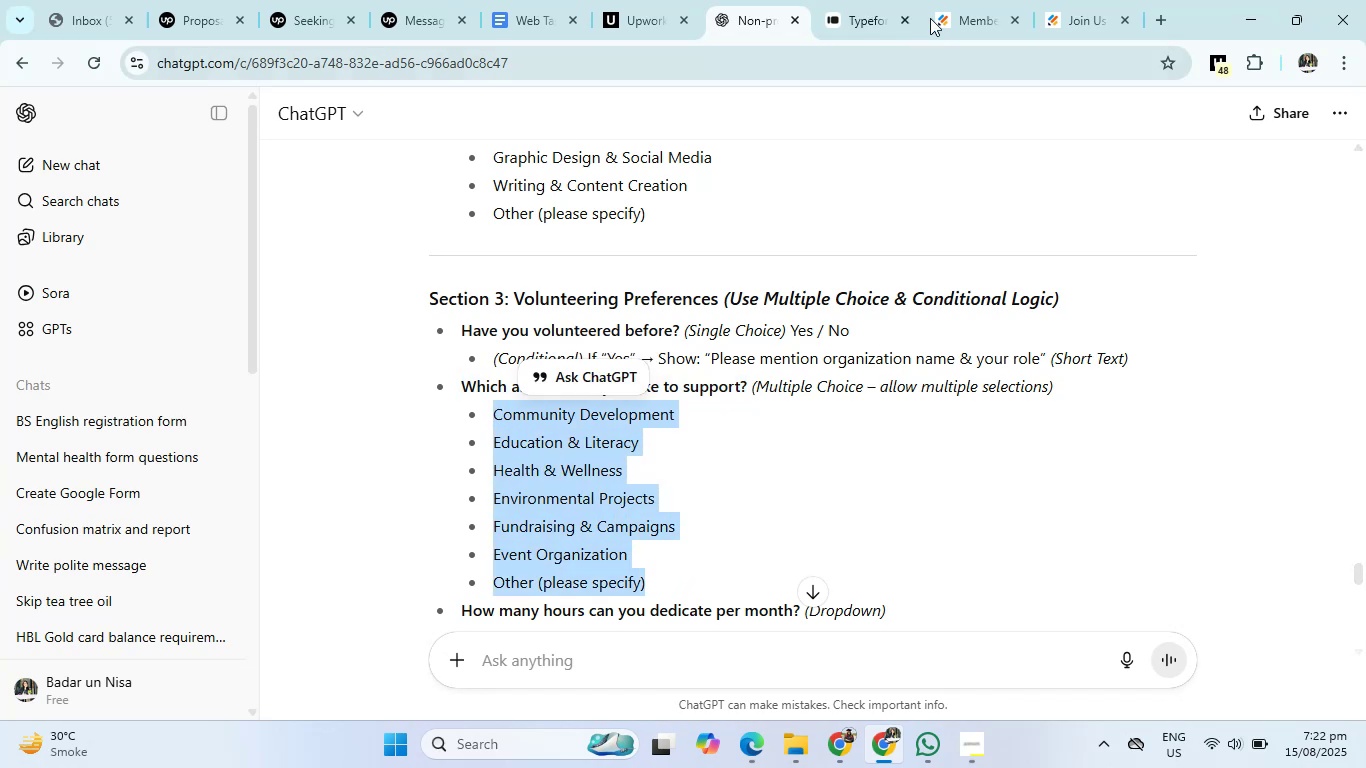 
left_click([971, 0])
 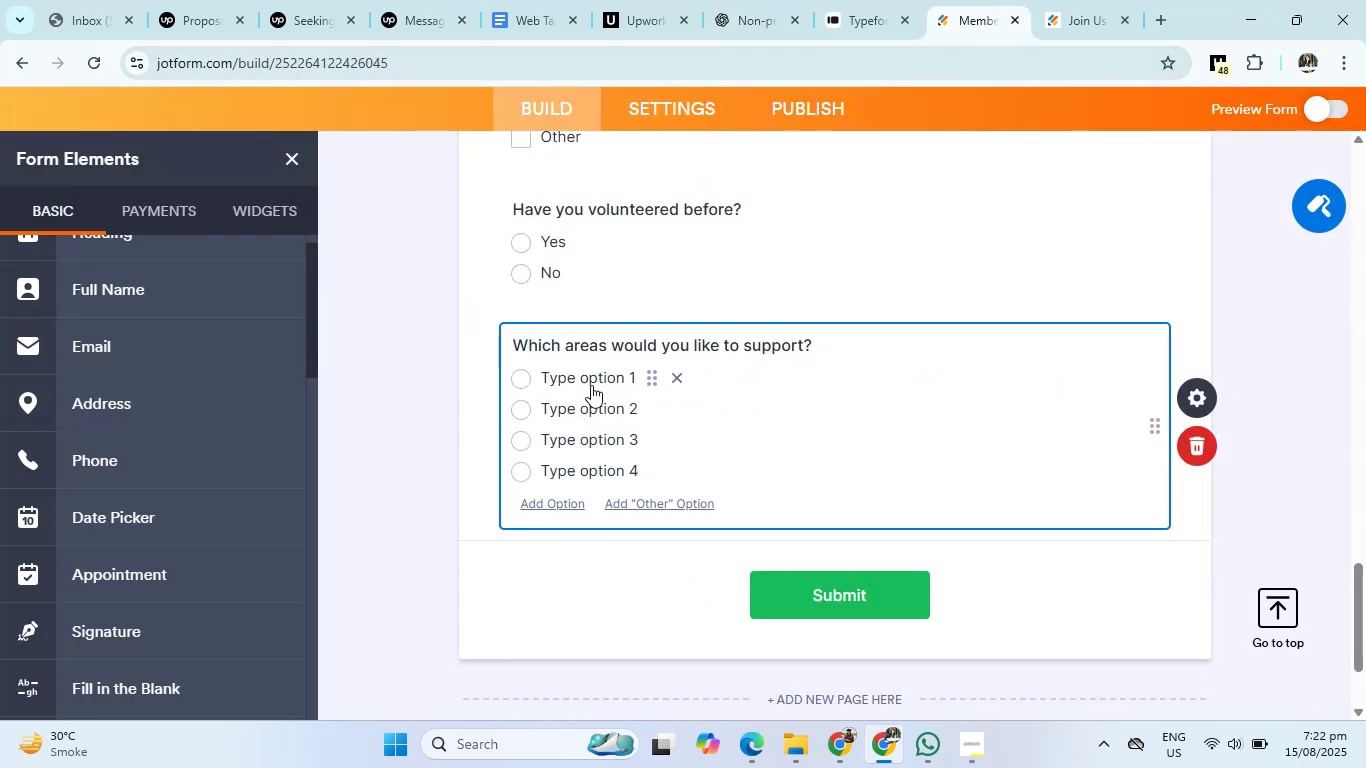 
left_click([596, 371])
 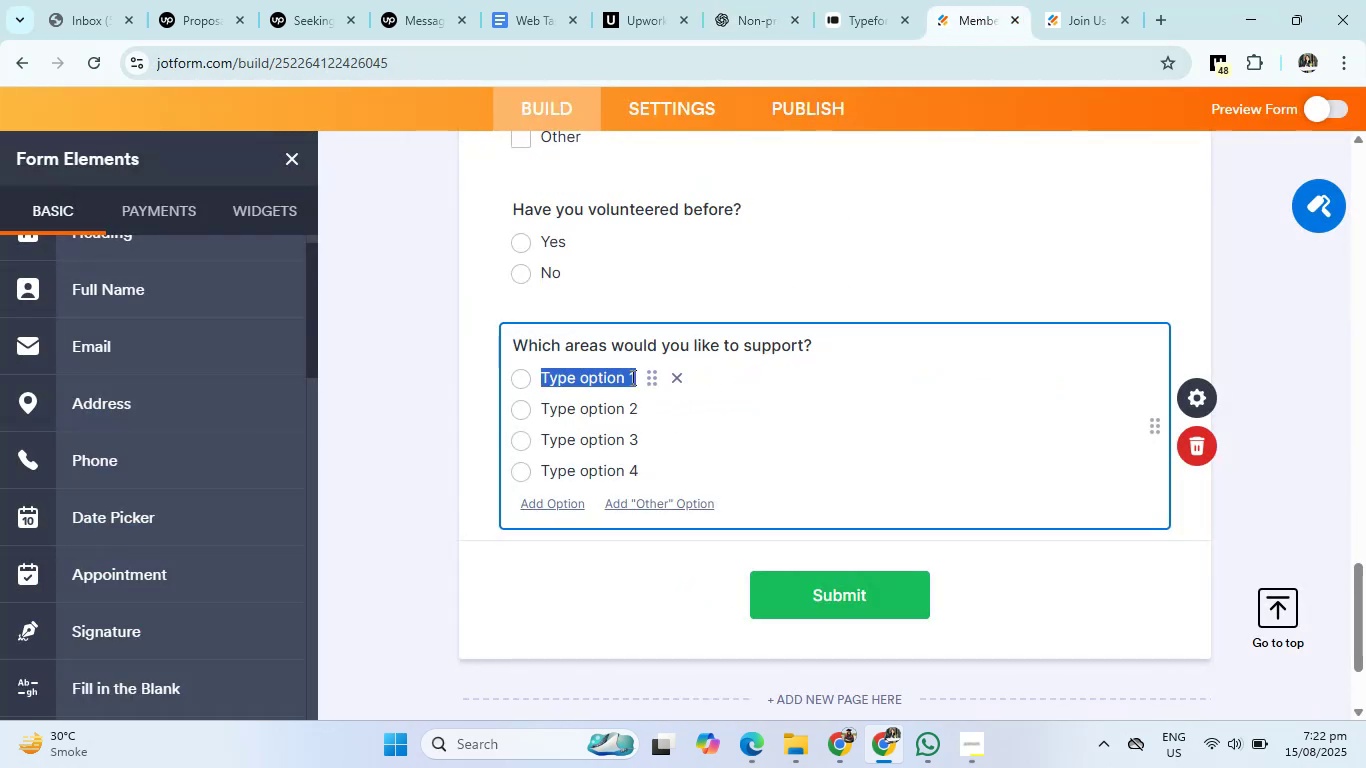 
key(Backspace)
 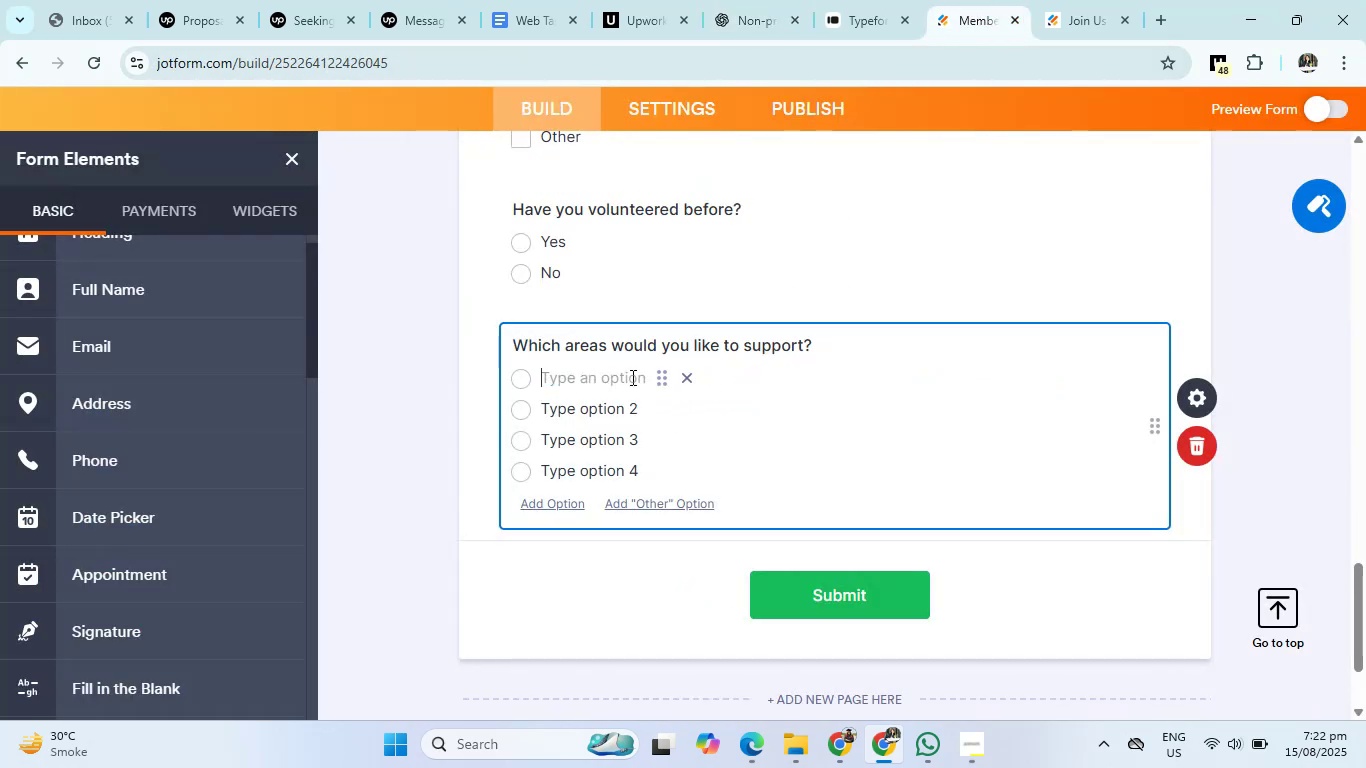 
key(Control+V)
 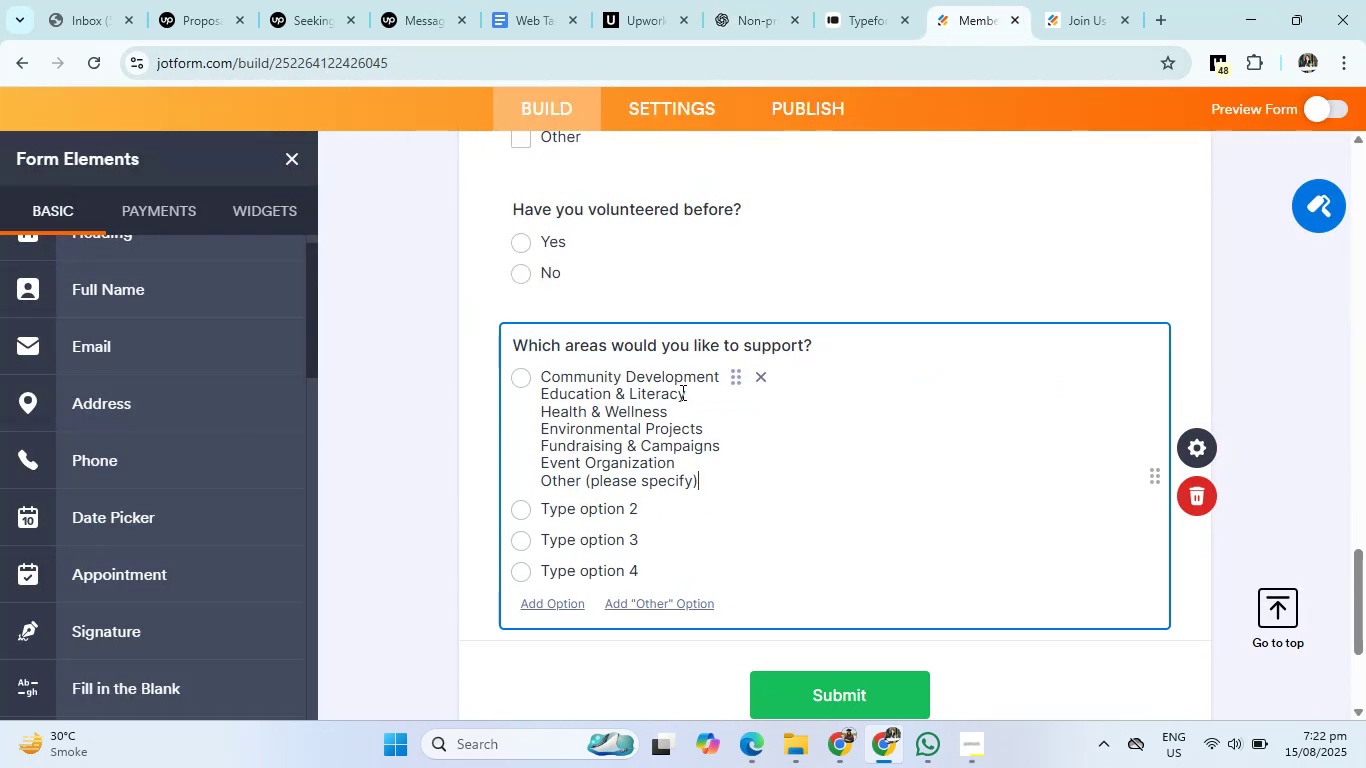 
left_click([684, 392])
 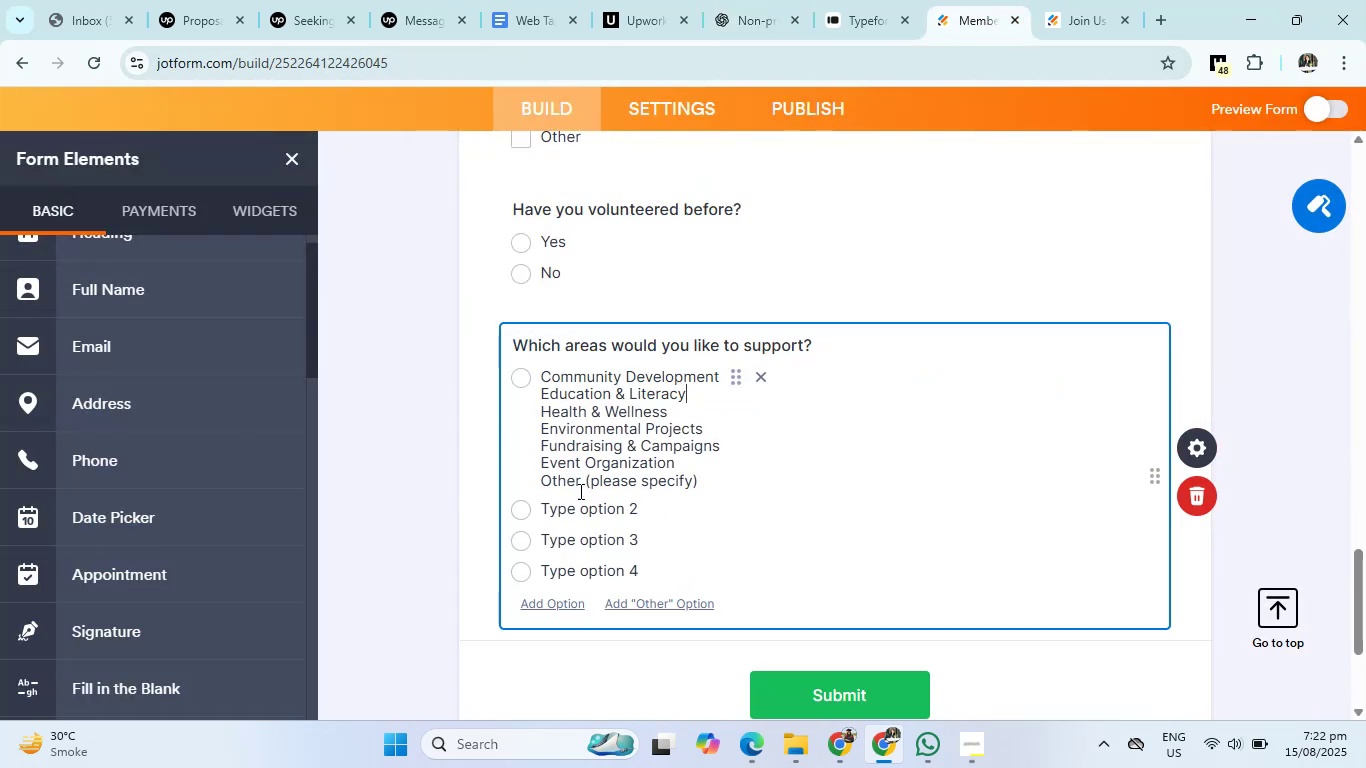 
left_click([585, 516])
 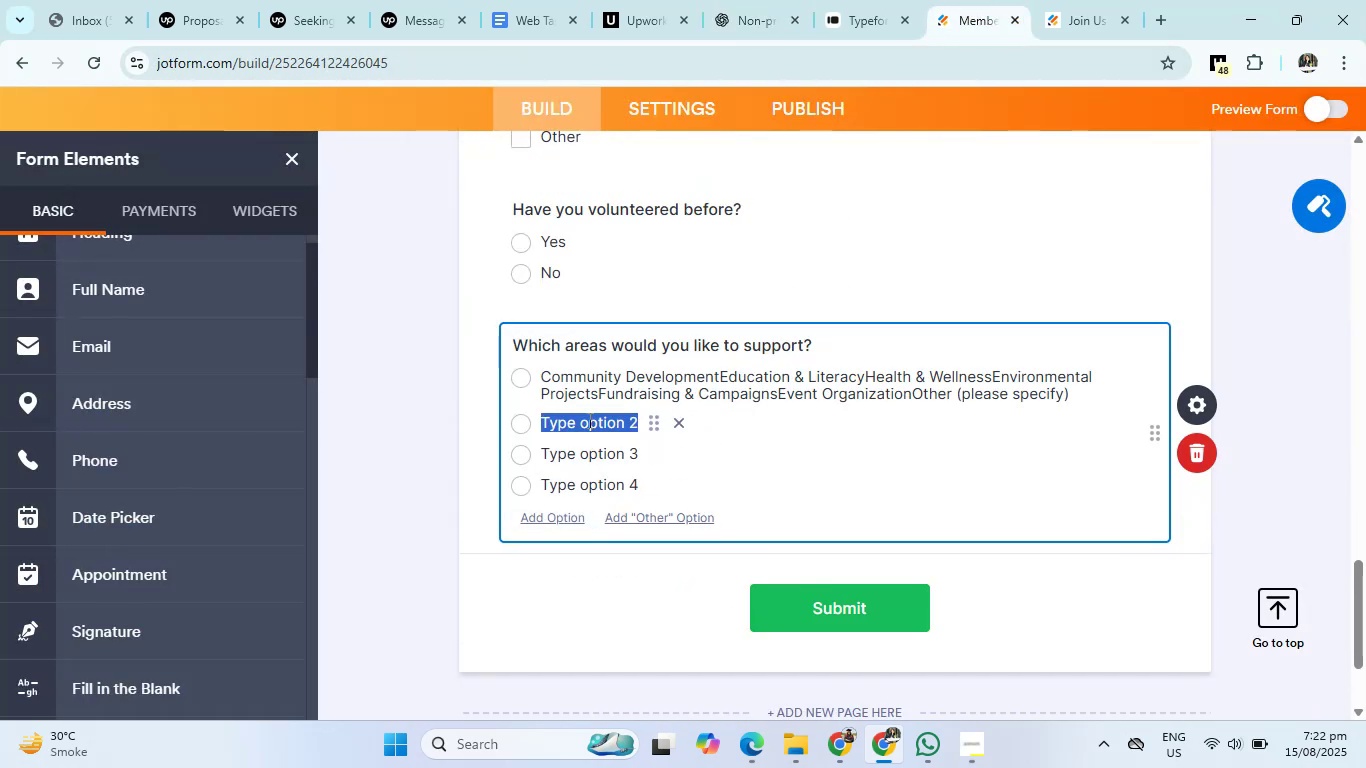 
key(Backspace)
type(Educt)
key(Backspace)
type(ation & Literacy)
 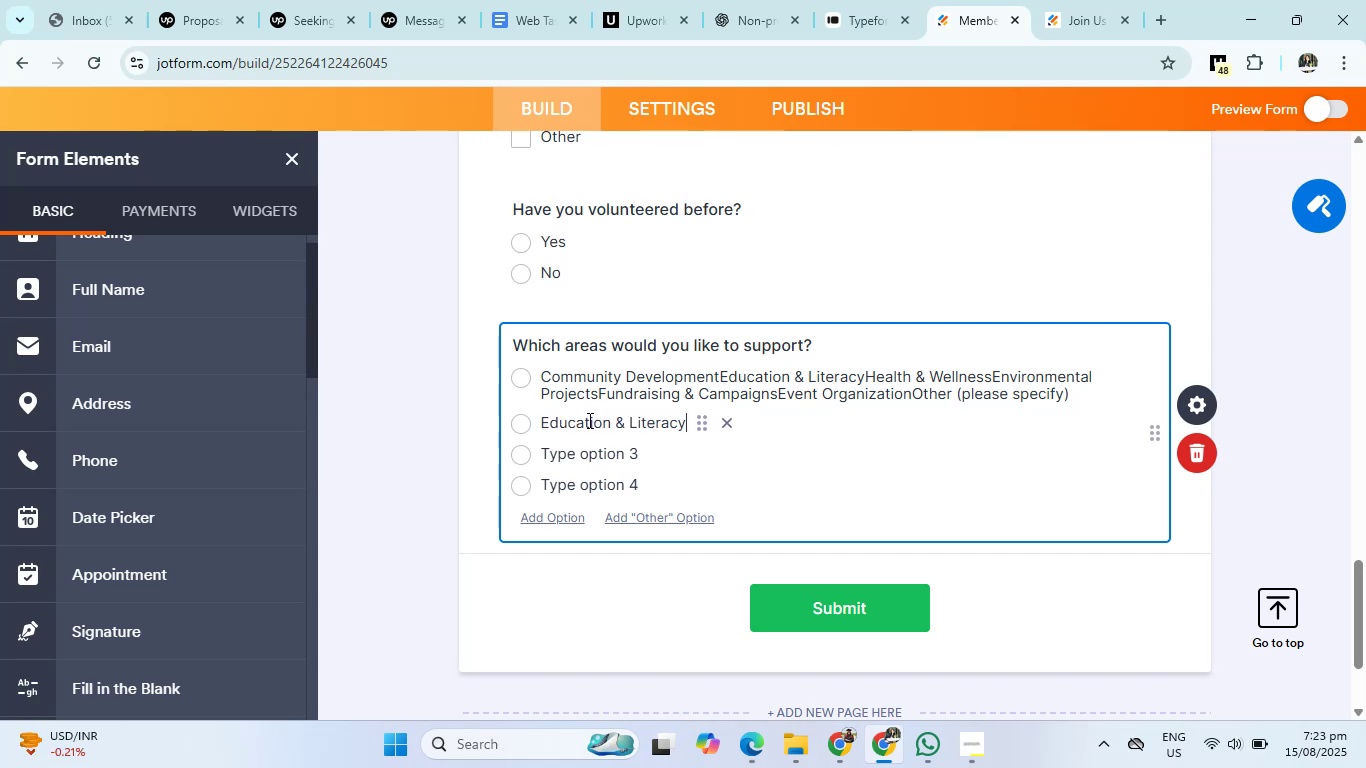 
 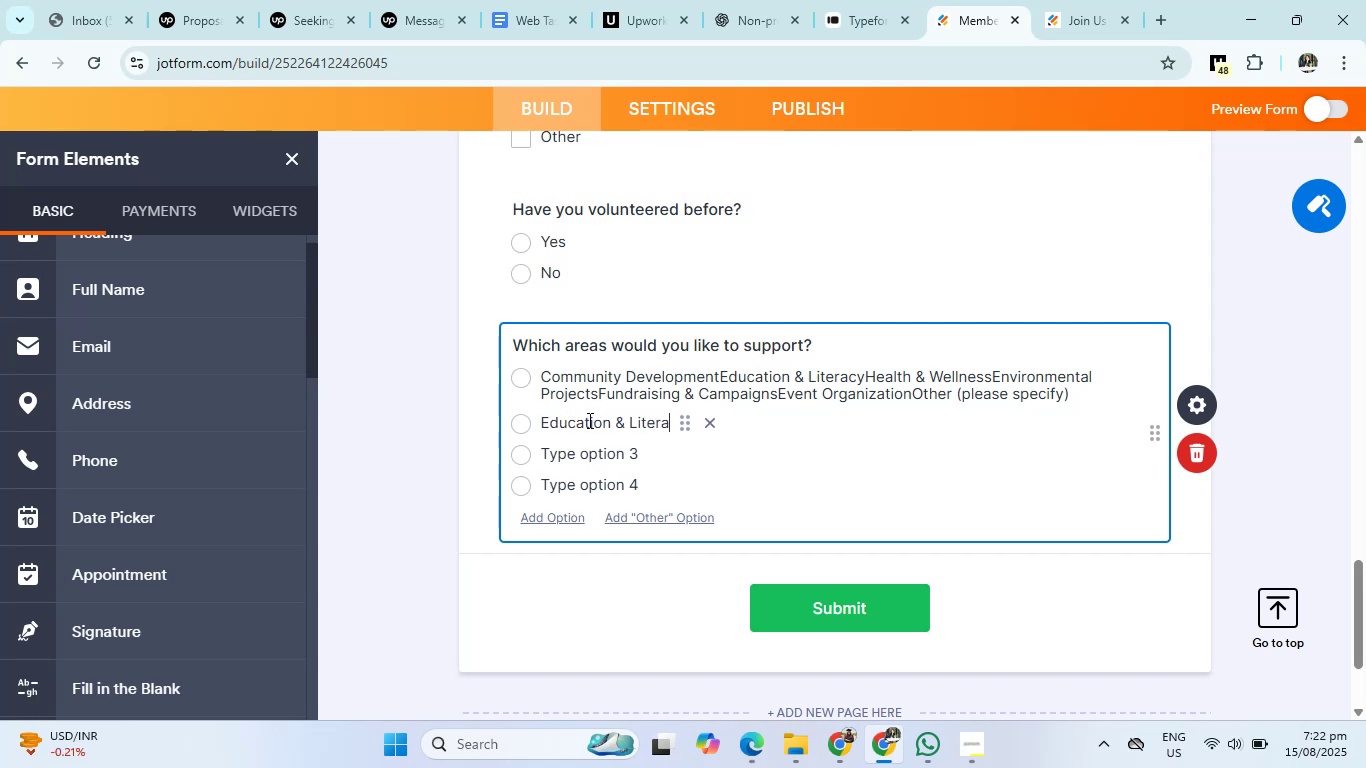 
key(Enter)
 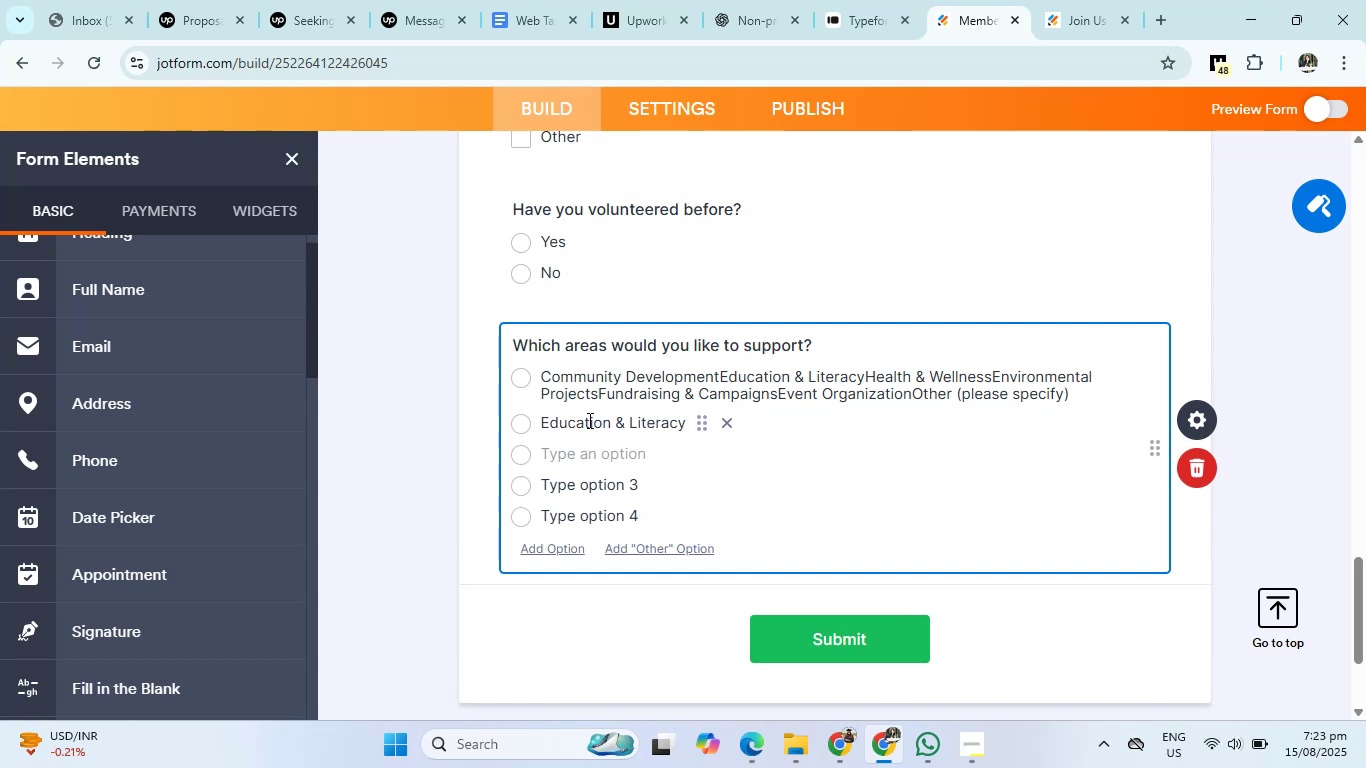 
type(Health & Wellness)
 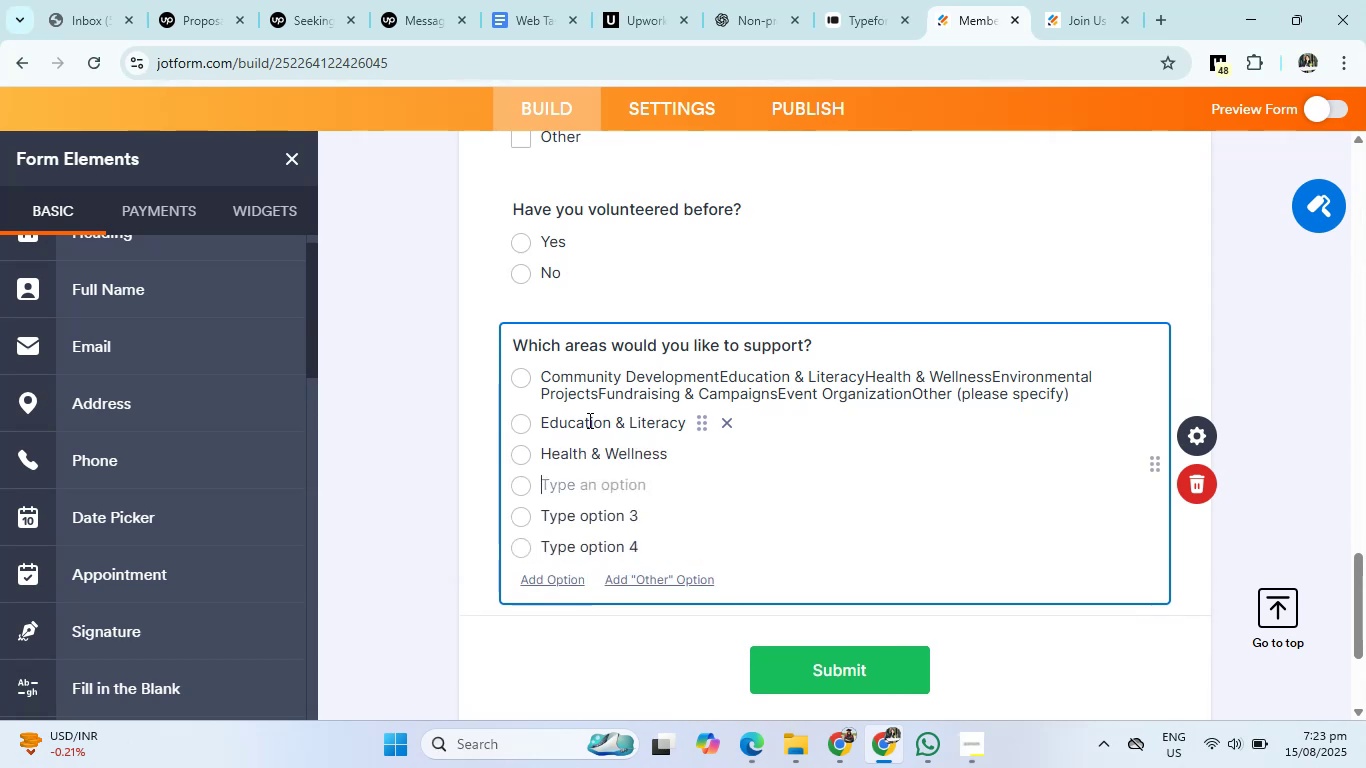 
 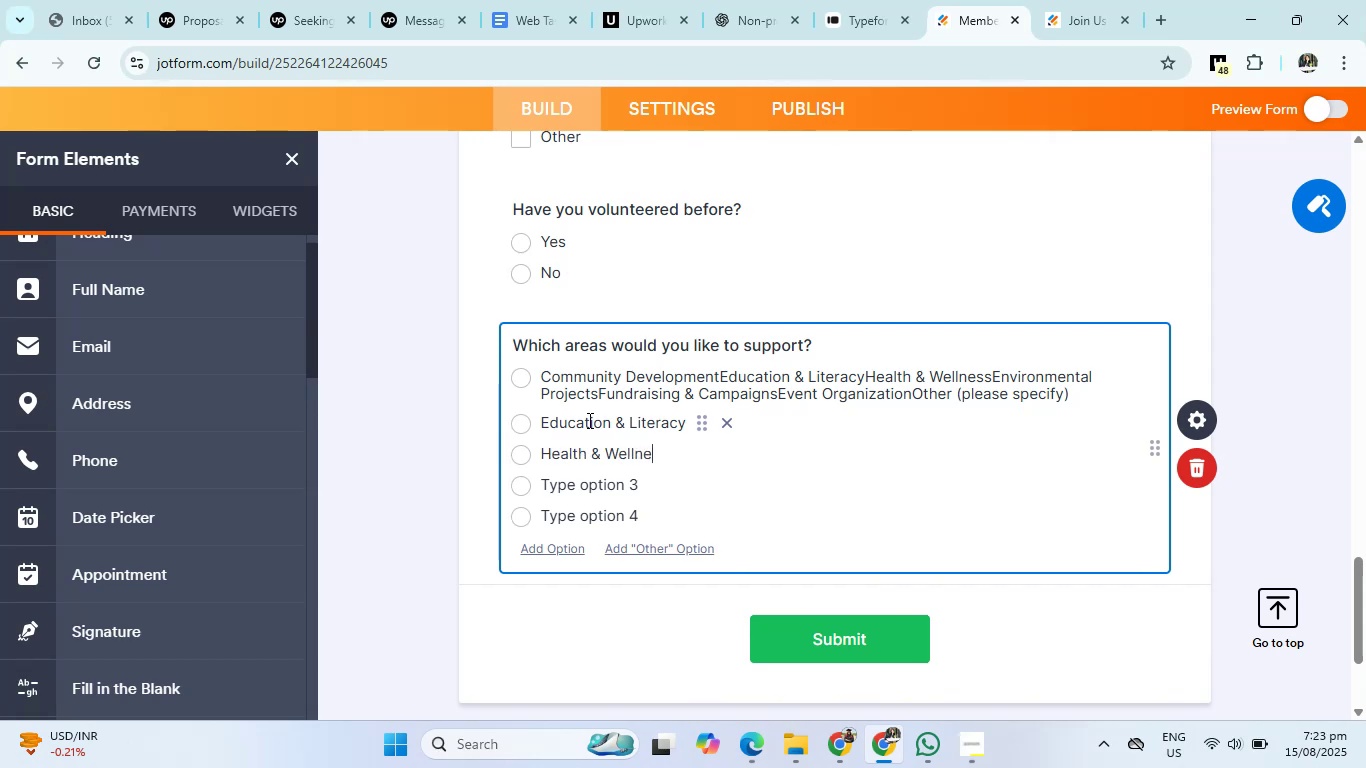 
key(Enter)
 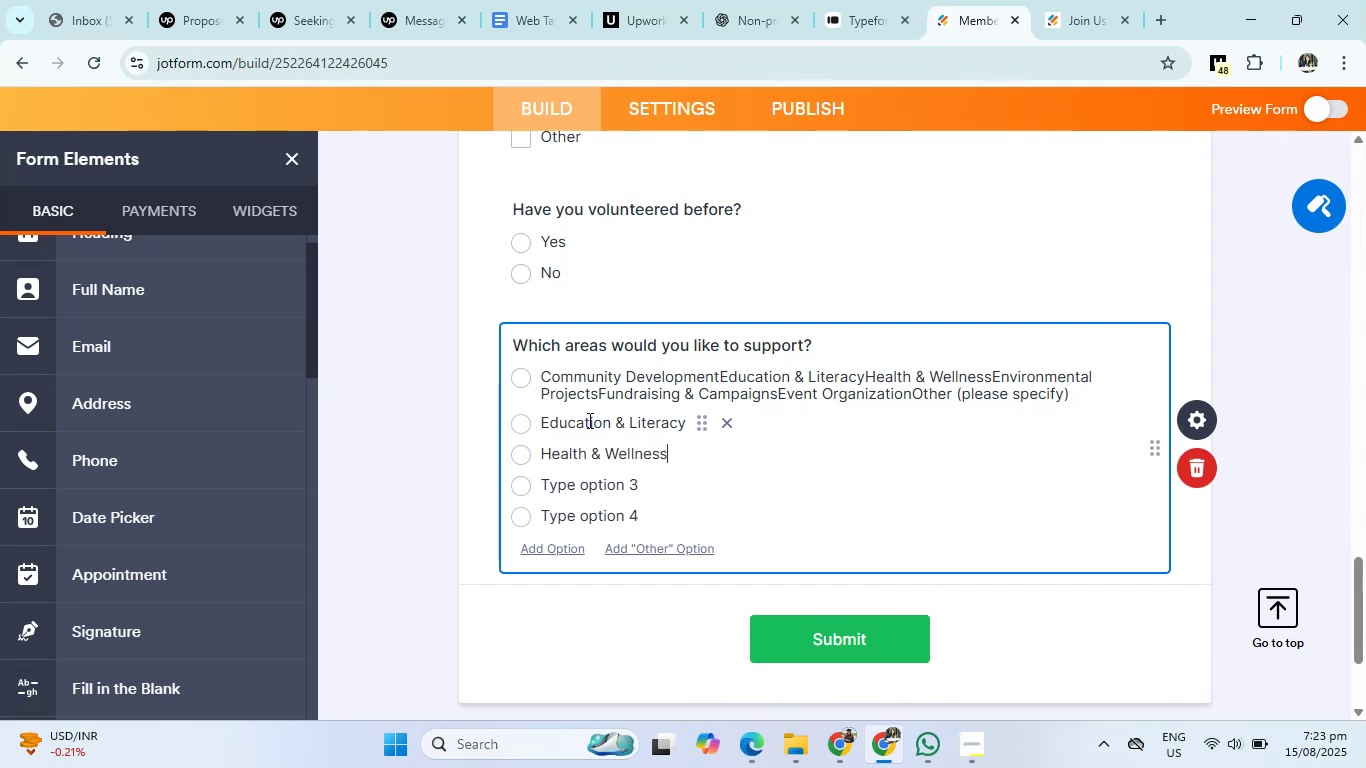 
key(Enter)
 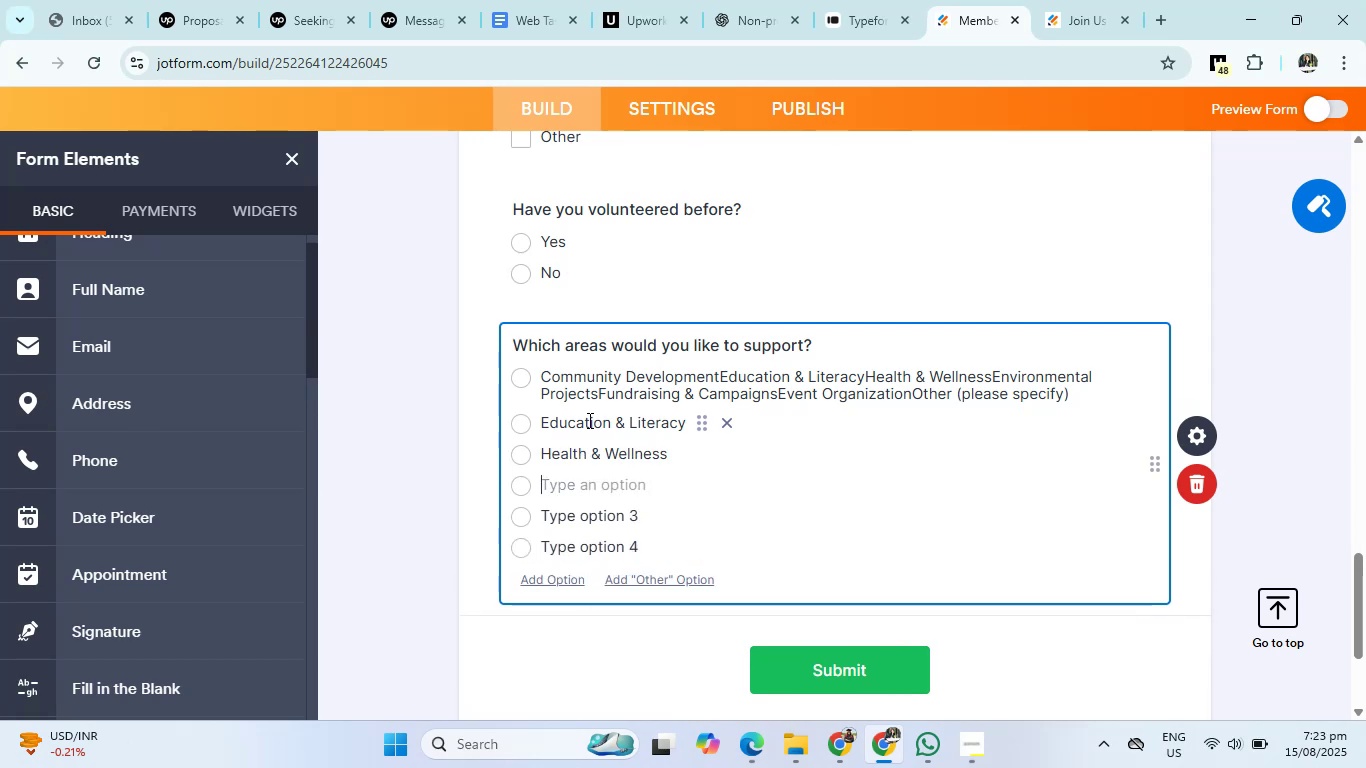 
type(Ebvi)
key(Backspace)
key(Backspace)
key(Backspace)
type(nvironmental Projects)
 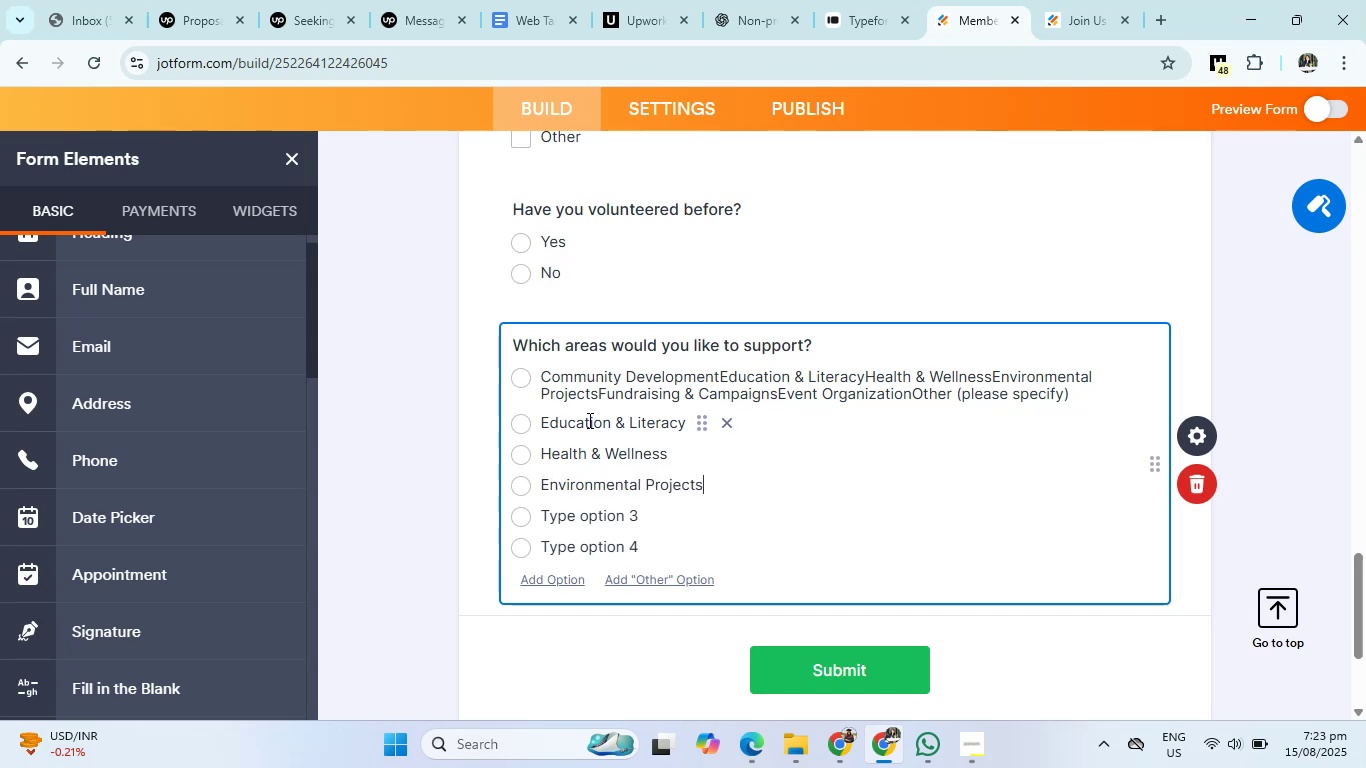 
key(Enter)
 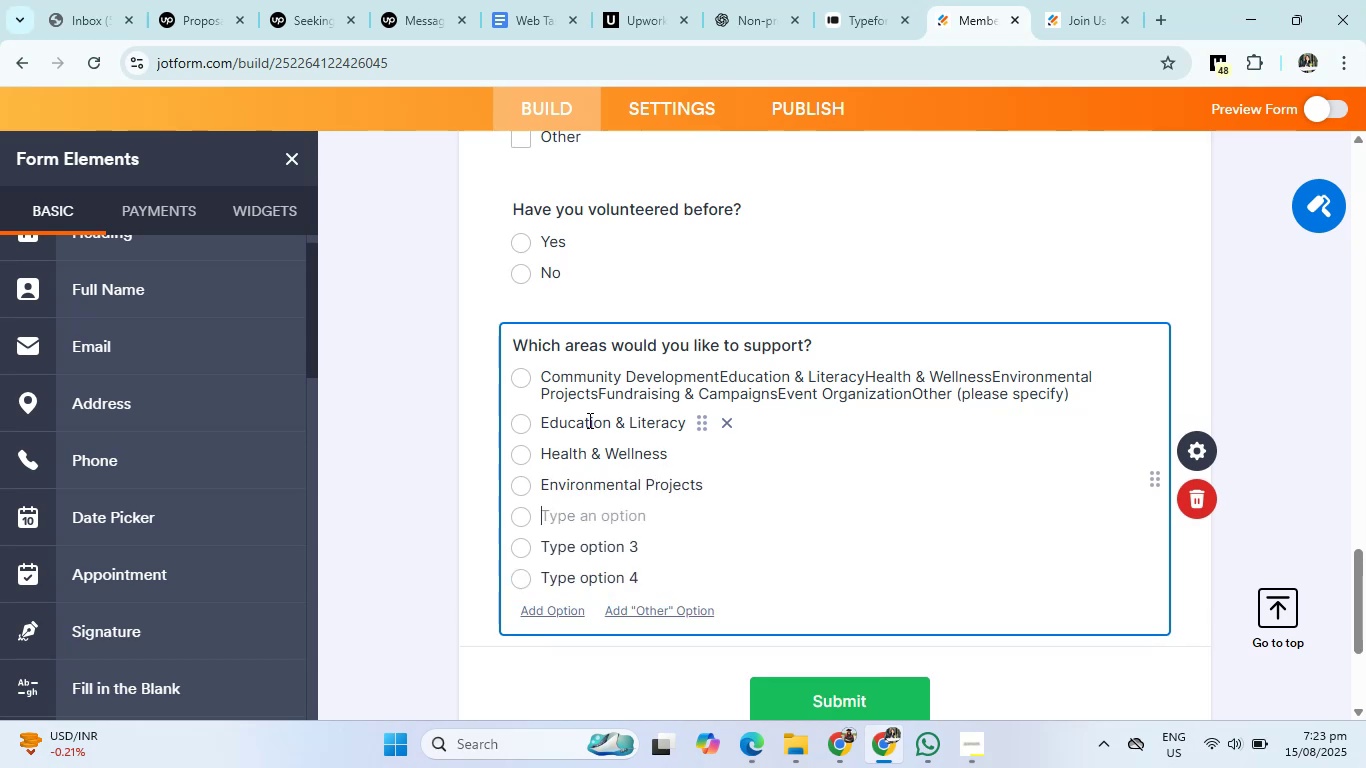 
type(Fundras)
key(Backspace)
type(ising)
 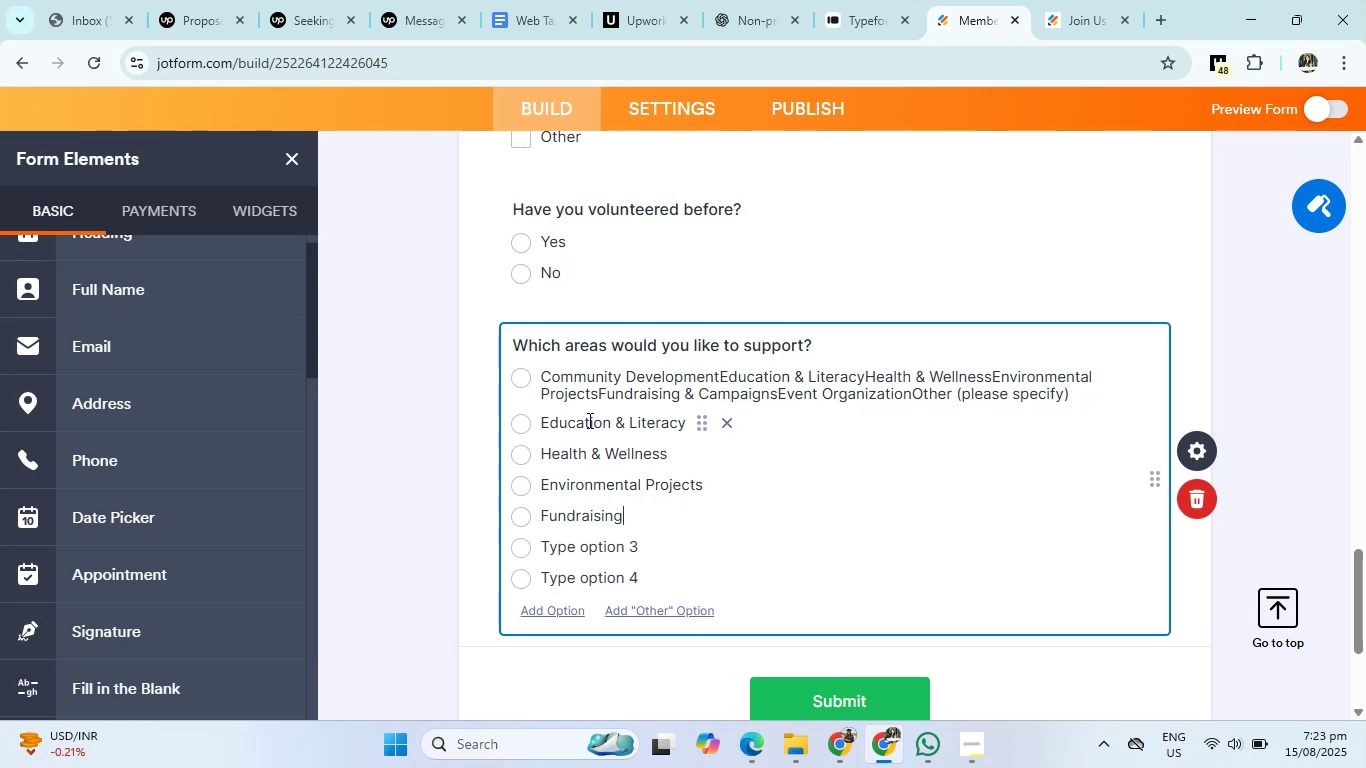 
key(Enter)
 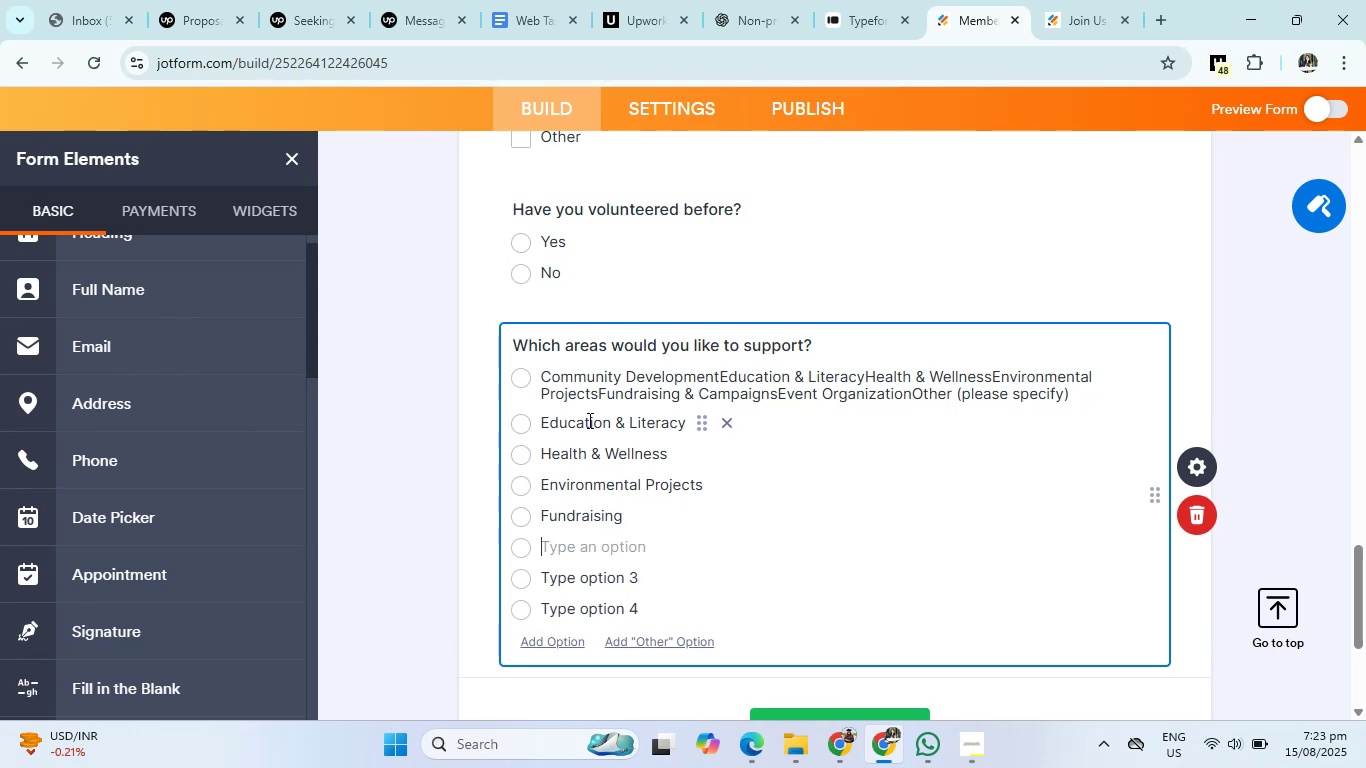 
type(Event organization)
 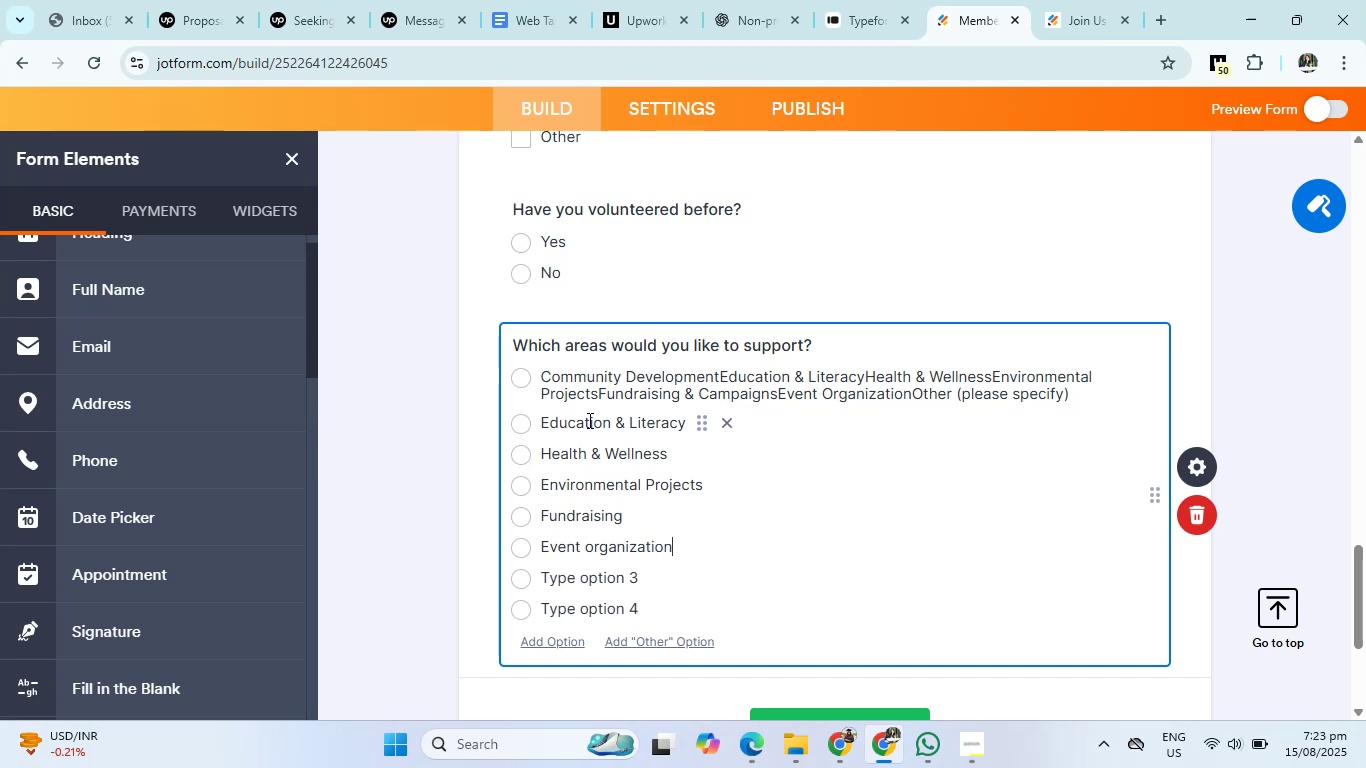 
key(Enter)
 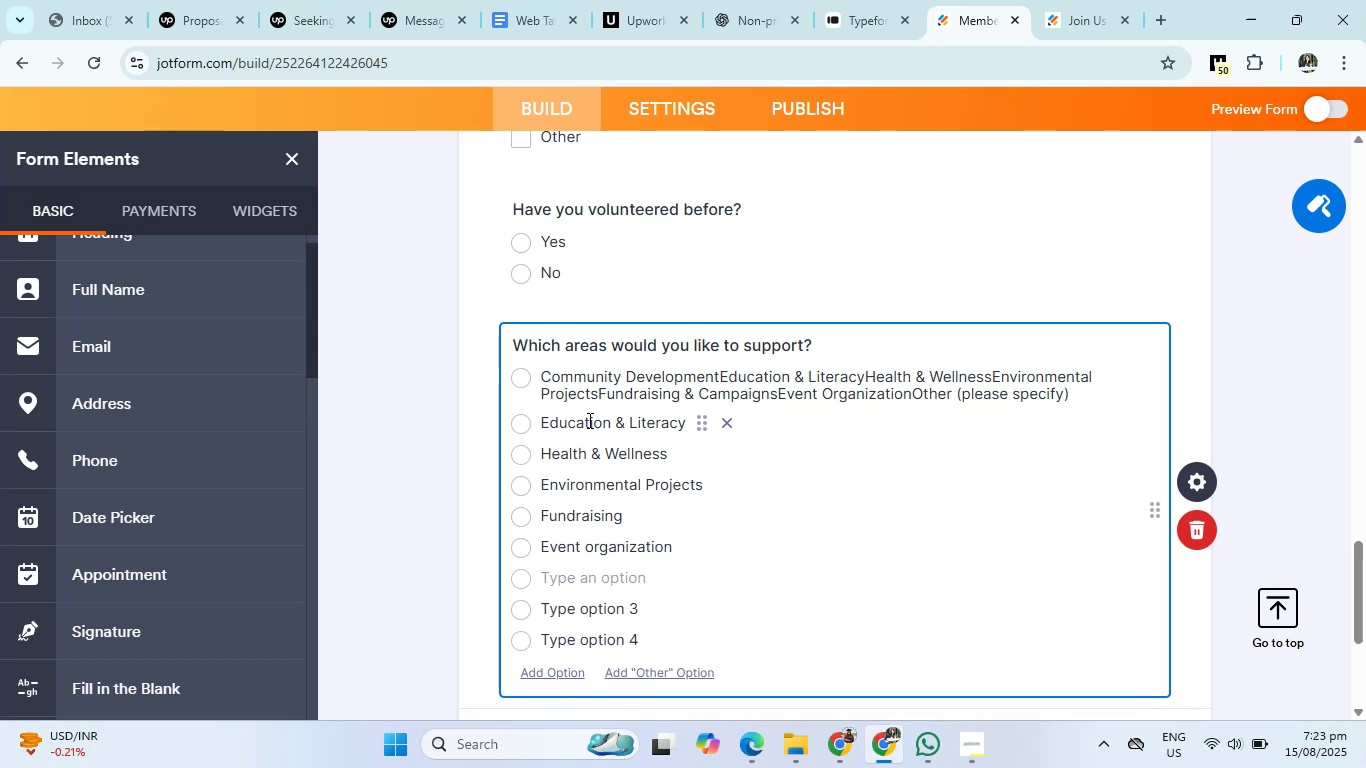 
type(Plea)
key(Backspace)
key(Backspace)
key(Backspace)
key(Backspace)
type(Other)
 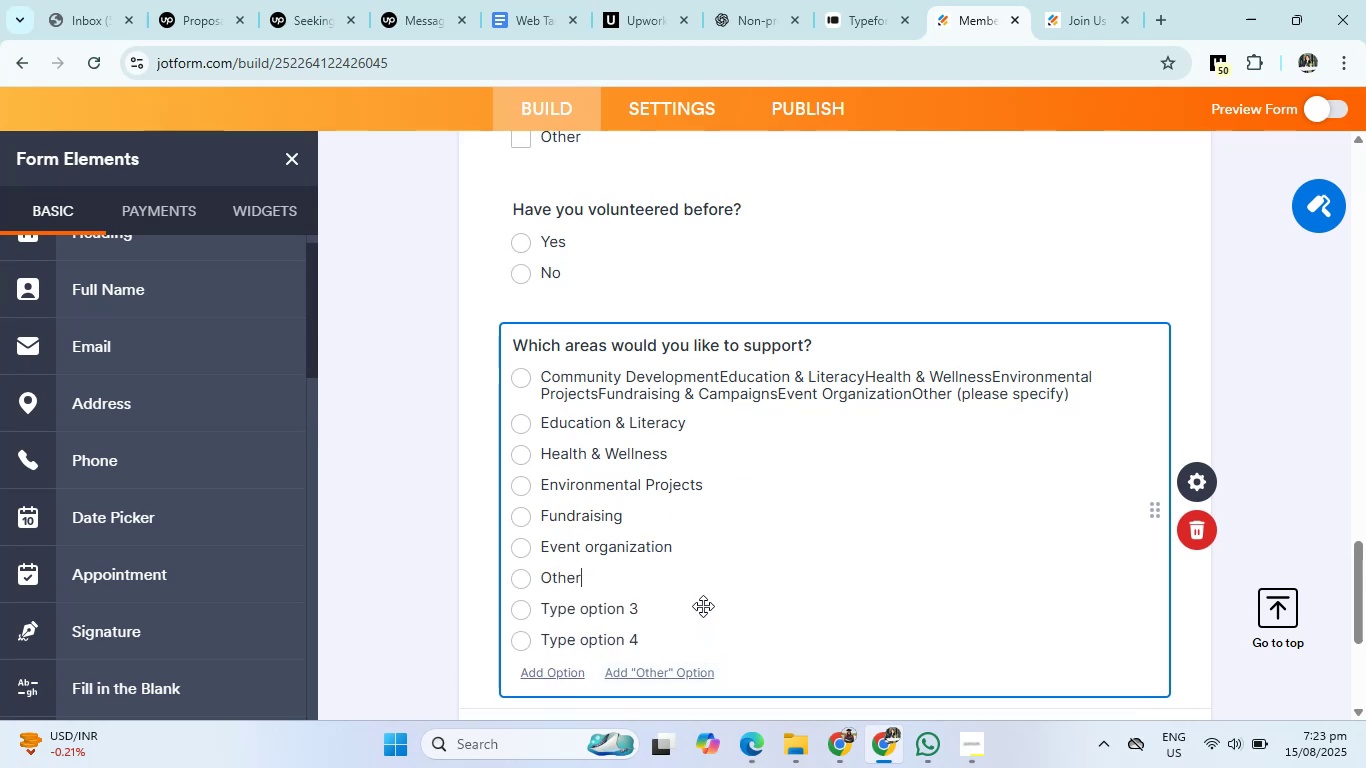 
left_click([683, 604])
 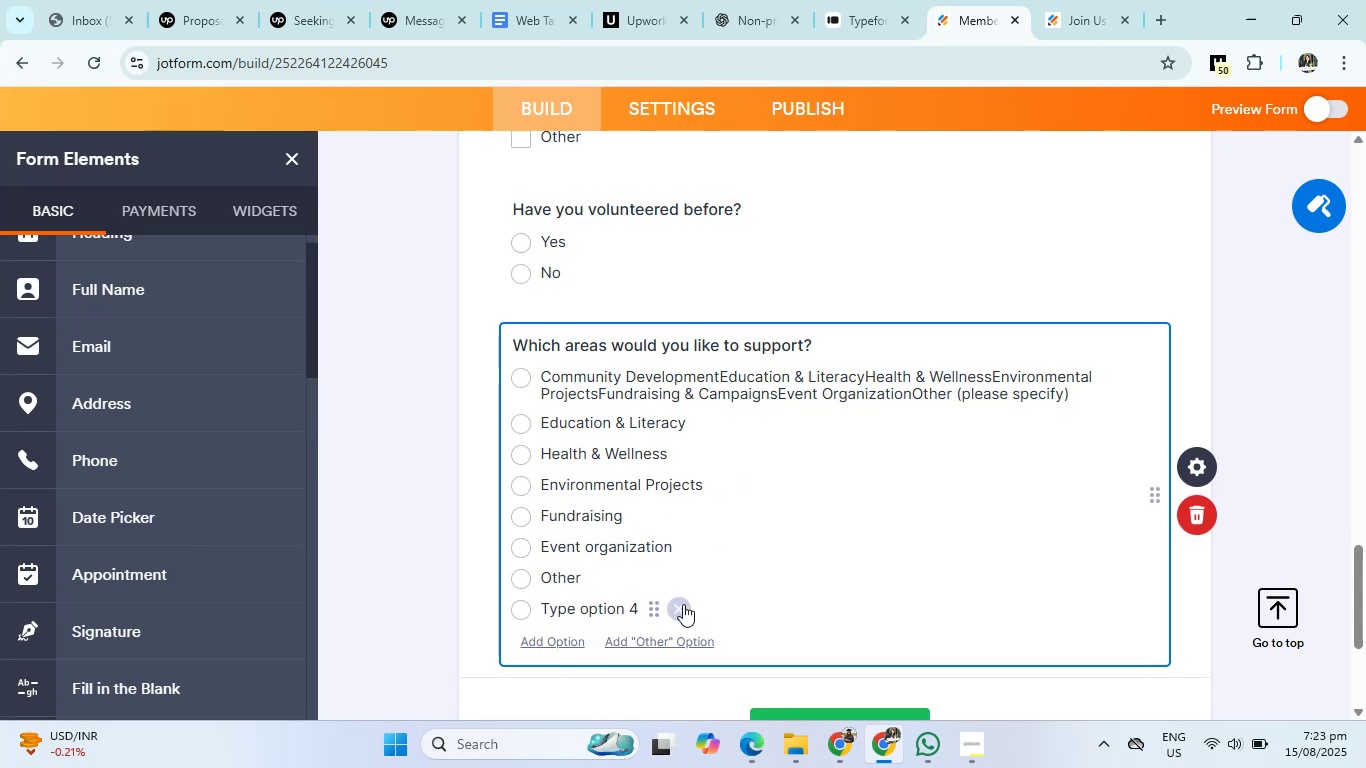 
left_click([683, 605])
 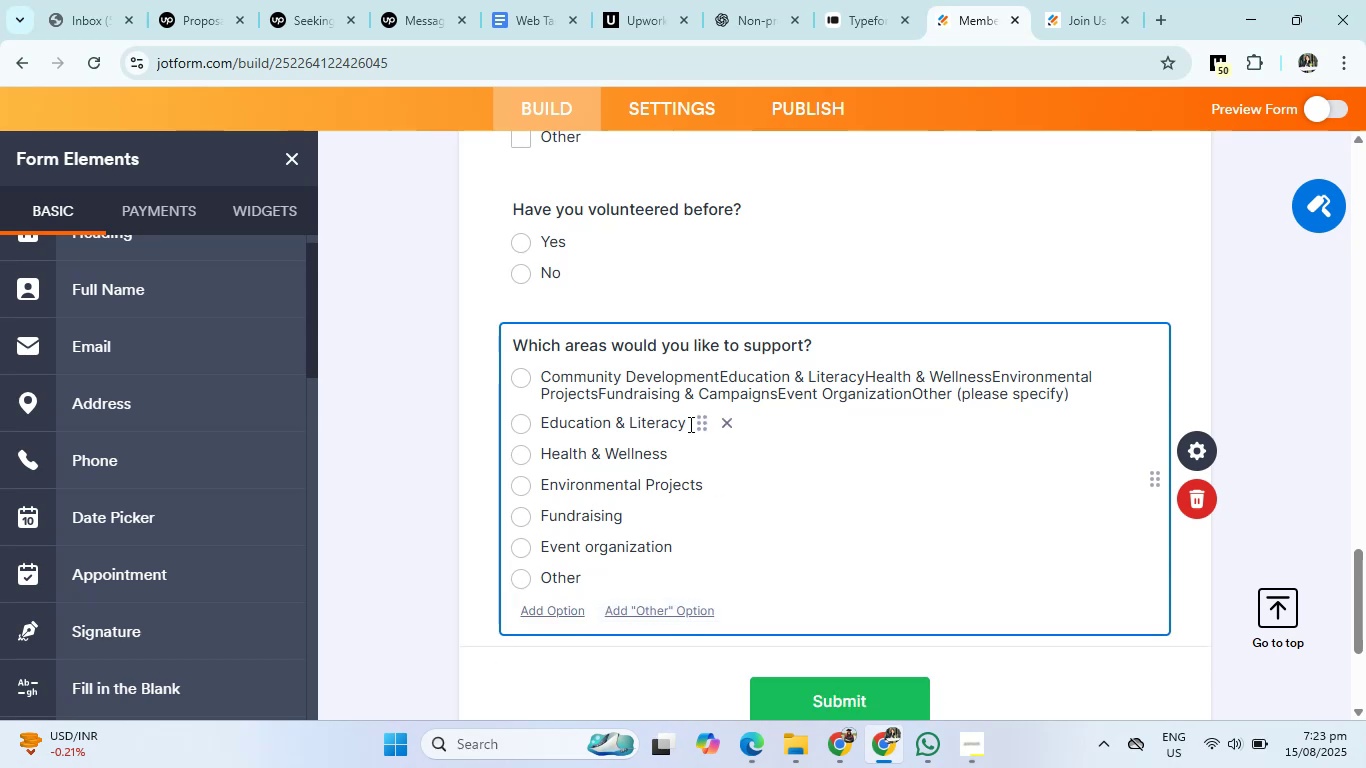 
left_click([694, 393])
 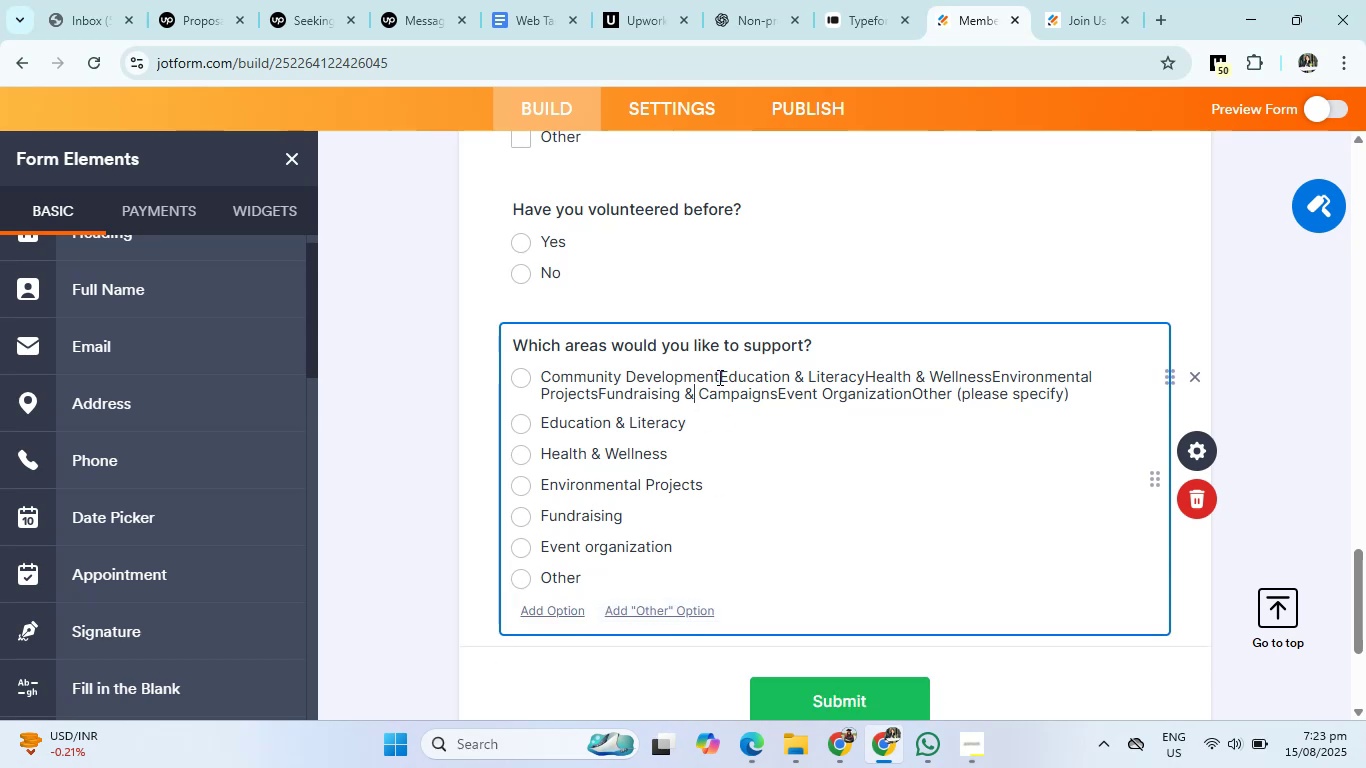 
left_click_drag(start_coordinate=[719, 377], to_coordinate=[1105, 395])
 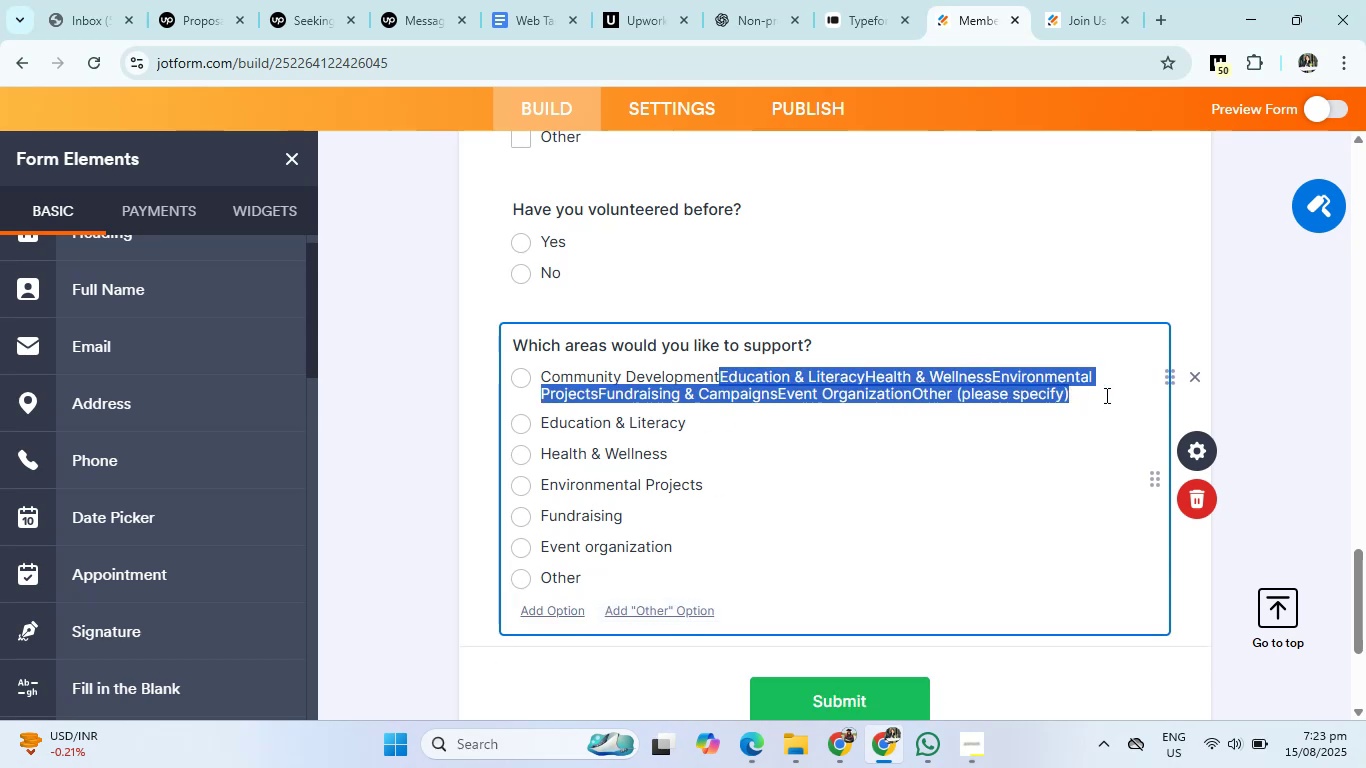 
key(Backspace)
 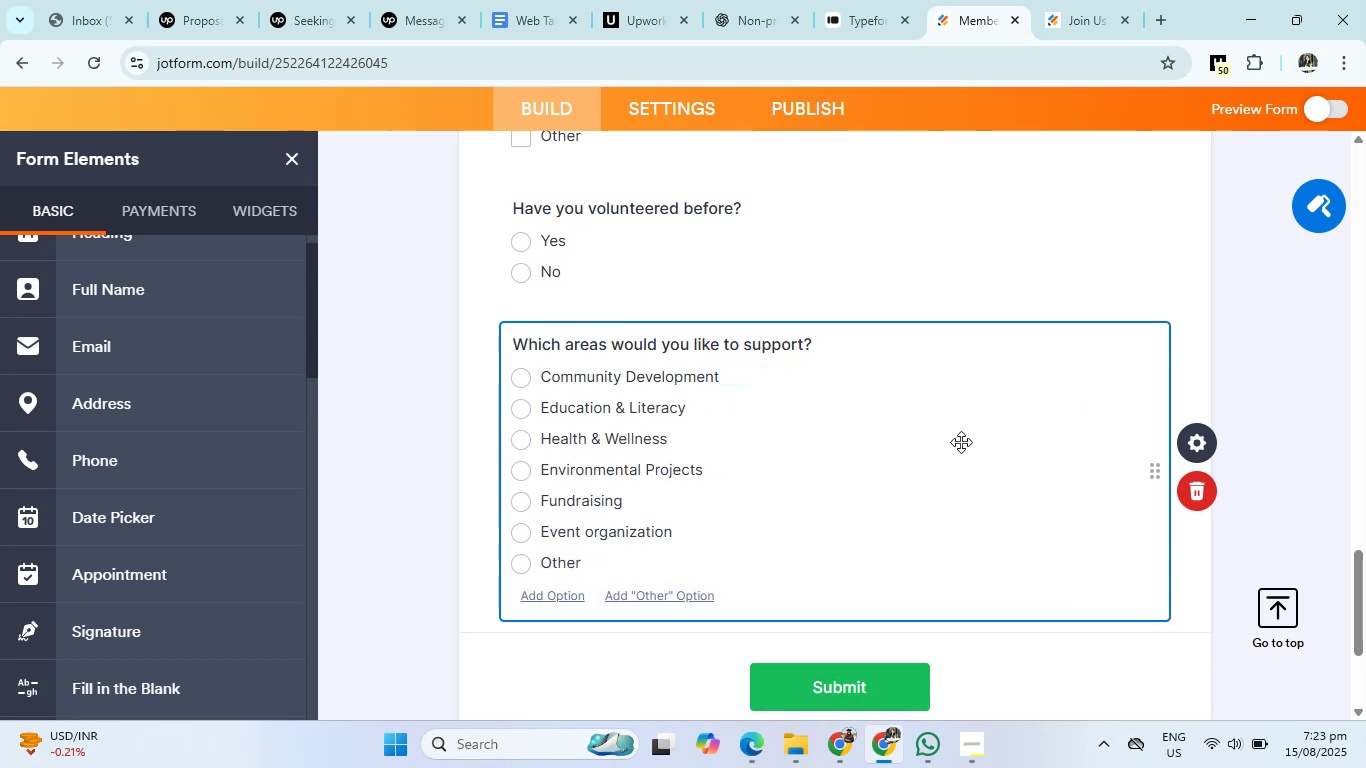 
scroll: coordinate [961, 442], scroll_direction: down, amount: 2.0
 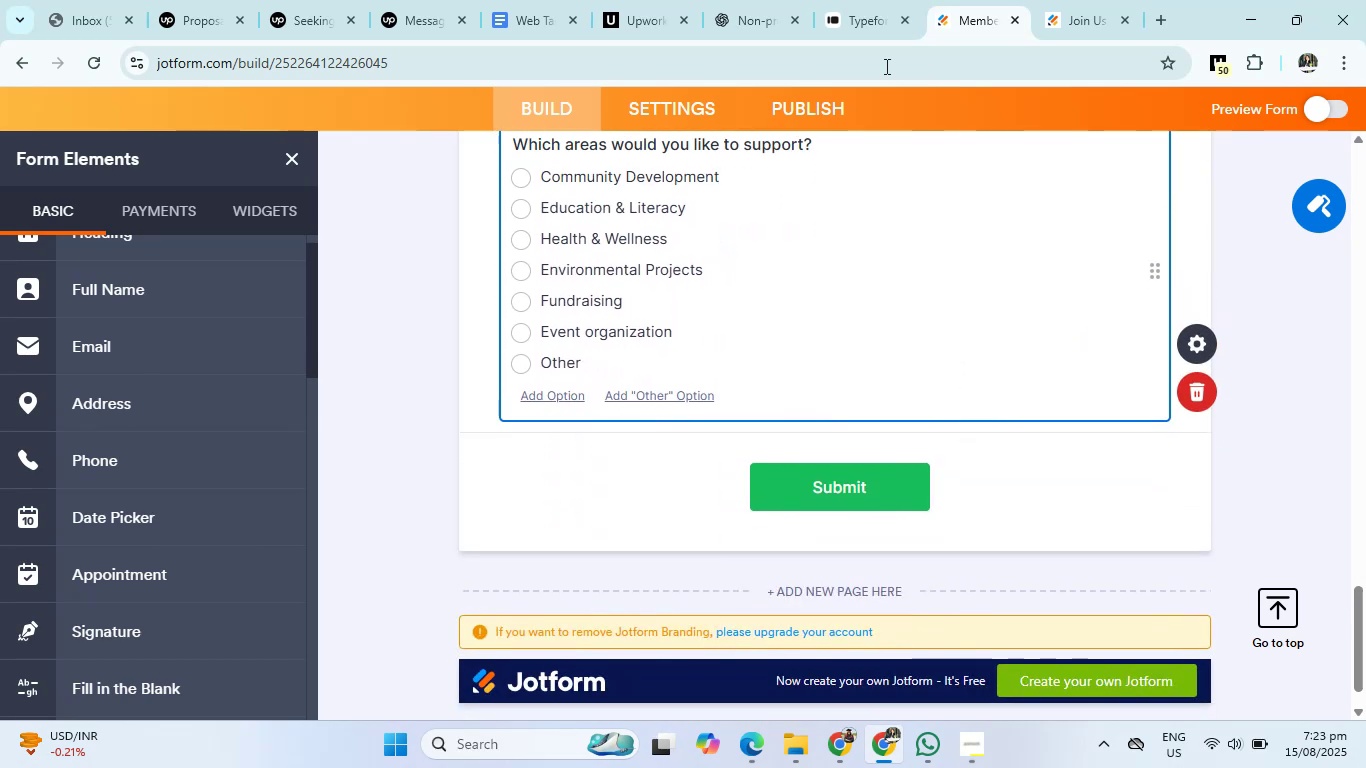 
left_click([736, 0])
 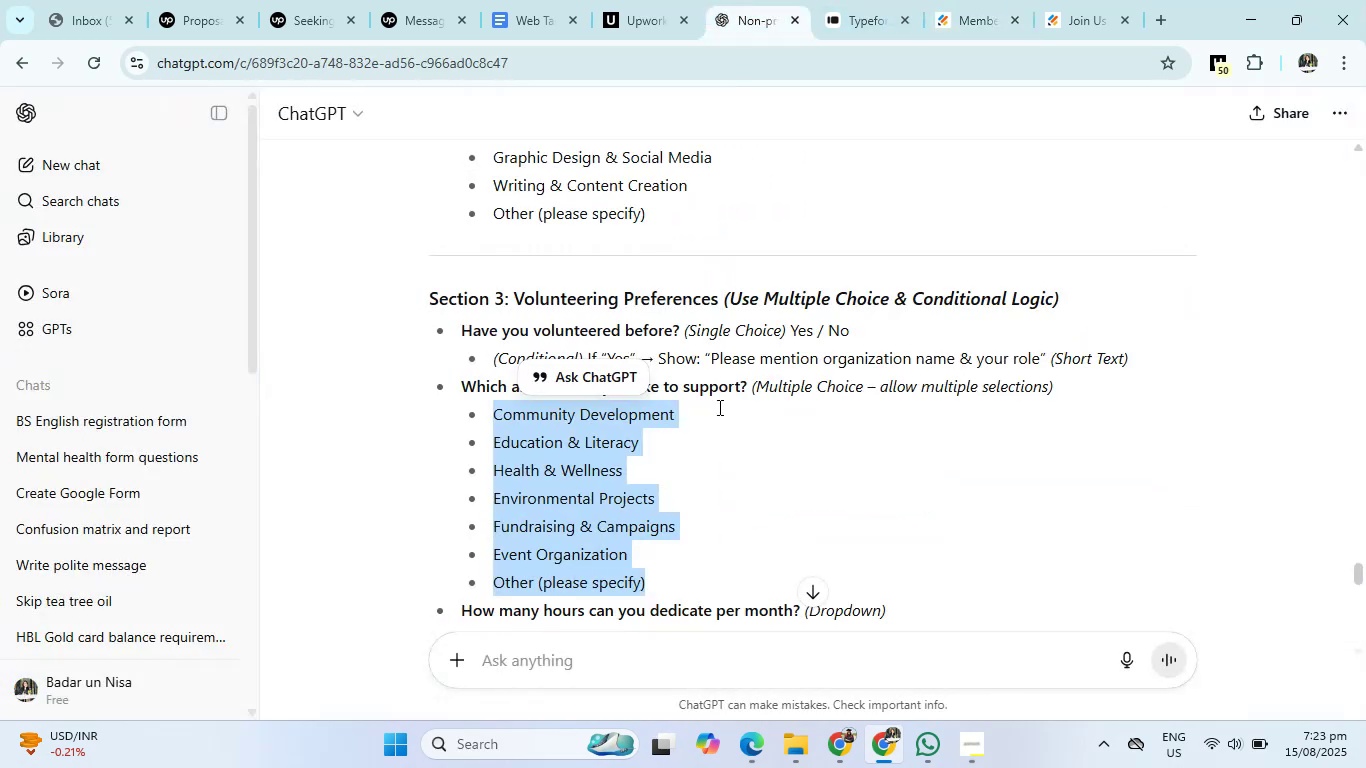 
scroll: coordinate [708, 542], scroll_direction: down, amount: 2.0
 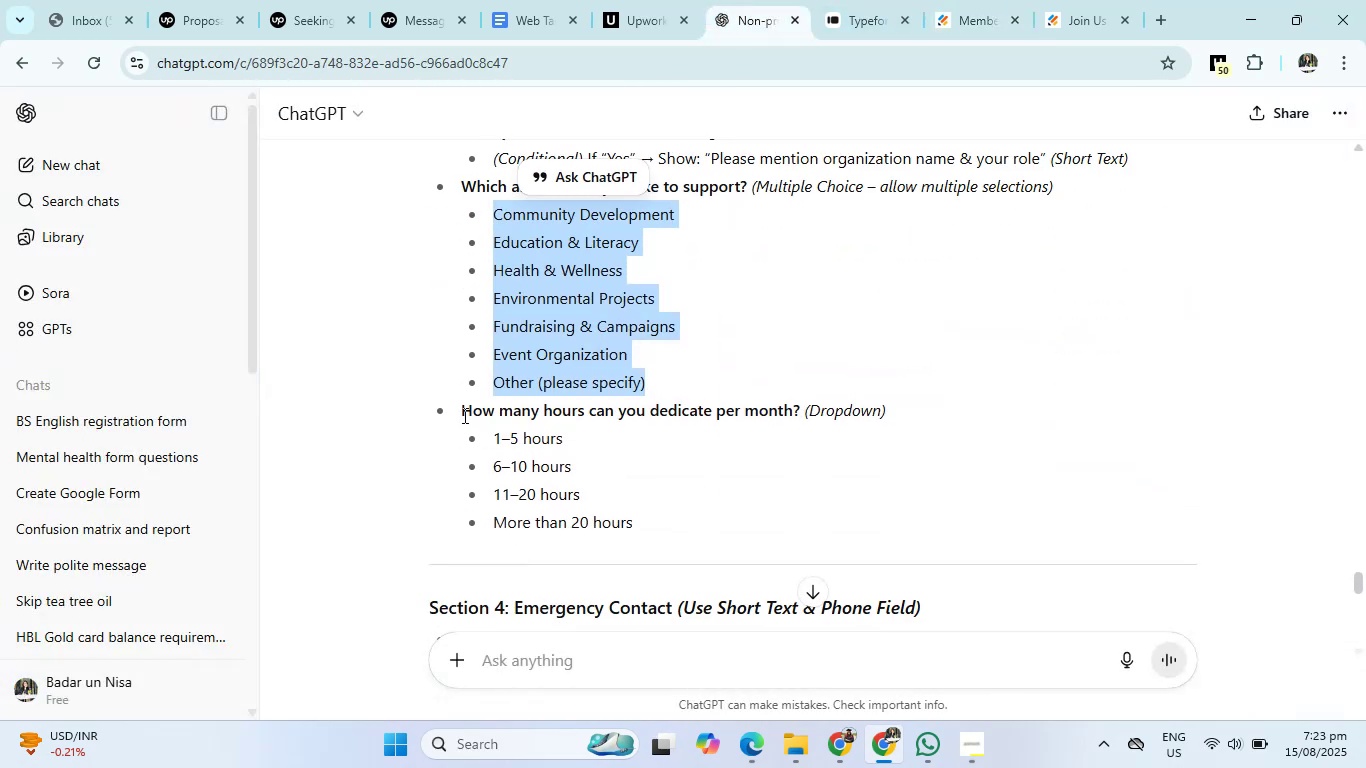 
left_click_drag(start_coordinate=[462, 414], to_coordinate=[801, 414])
 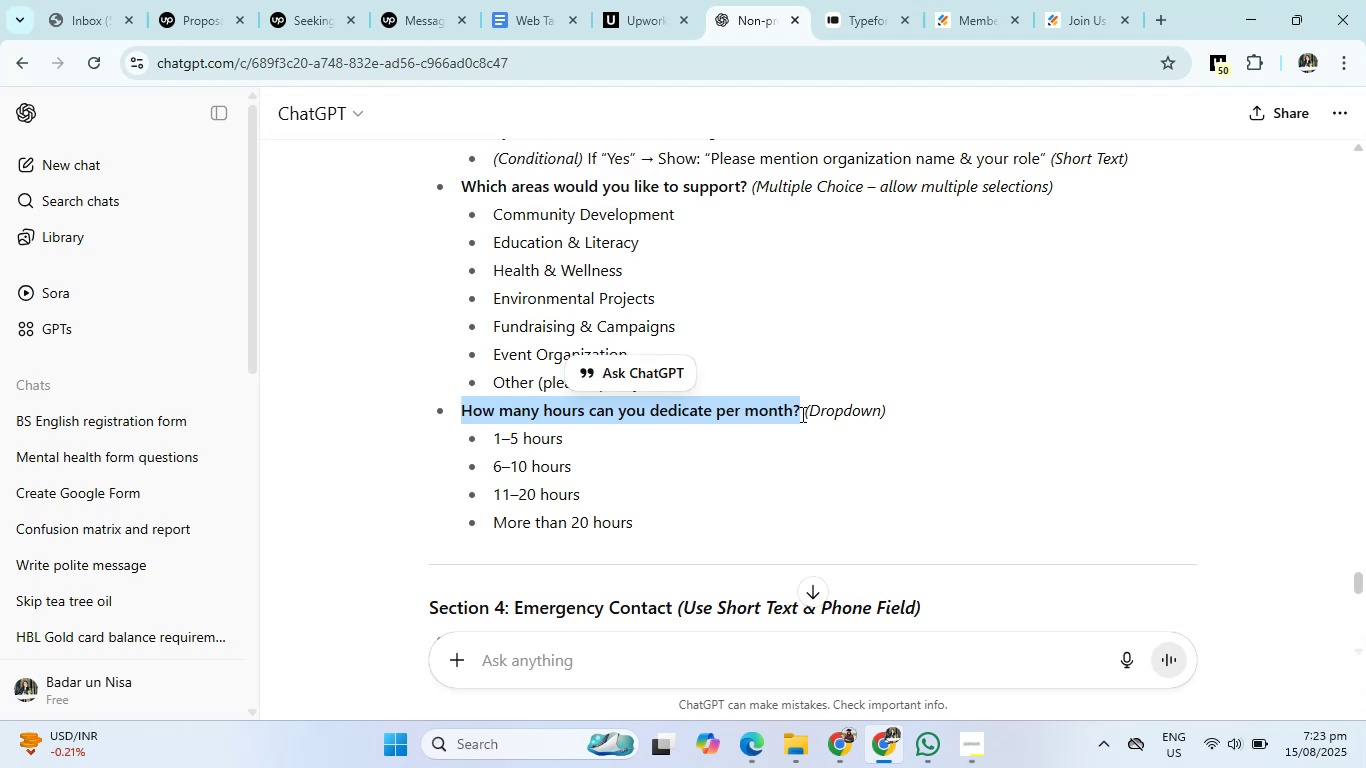 
key(Control+C)
 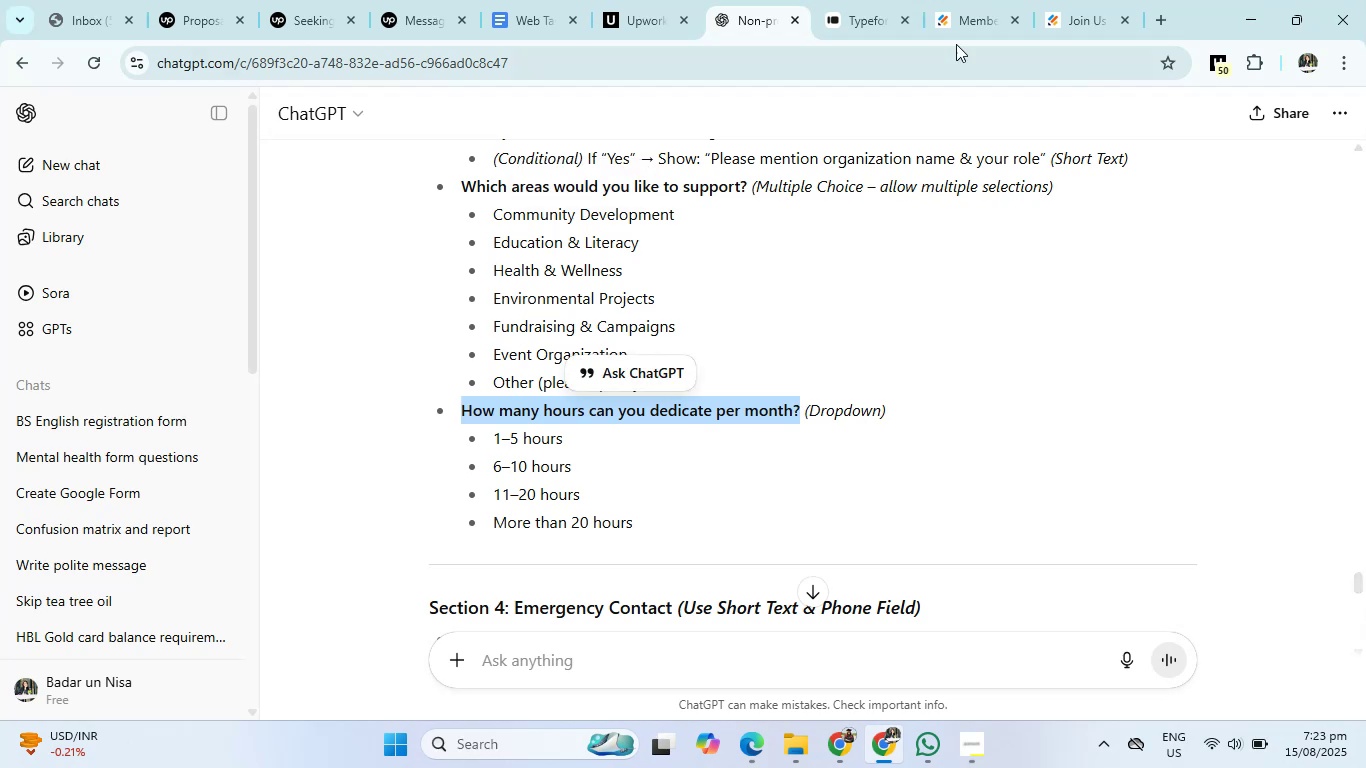 
left_click([978, 0])
 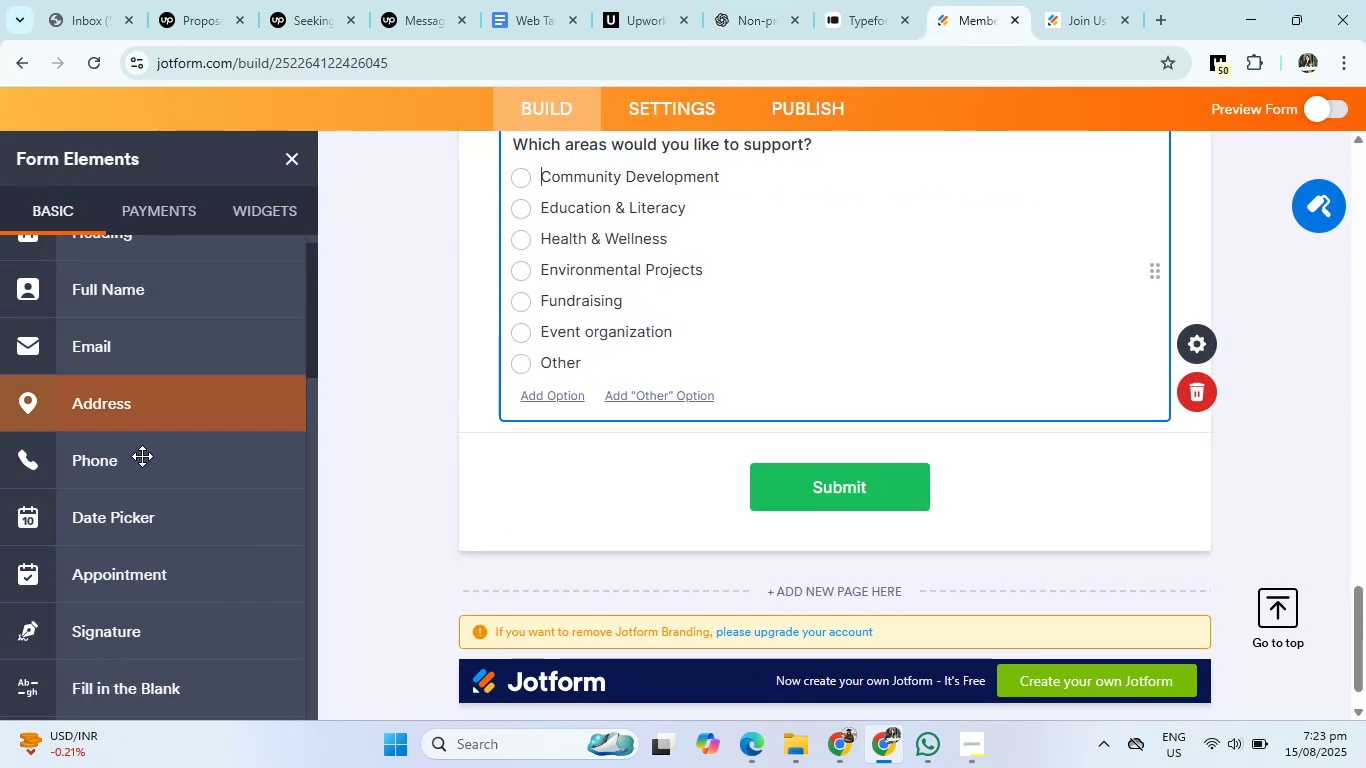 
scroll: coordinate [112, 494], scroll_direction: down, amount: 6.0
 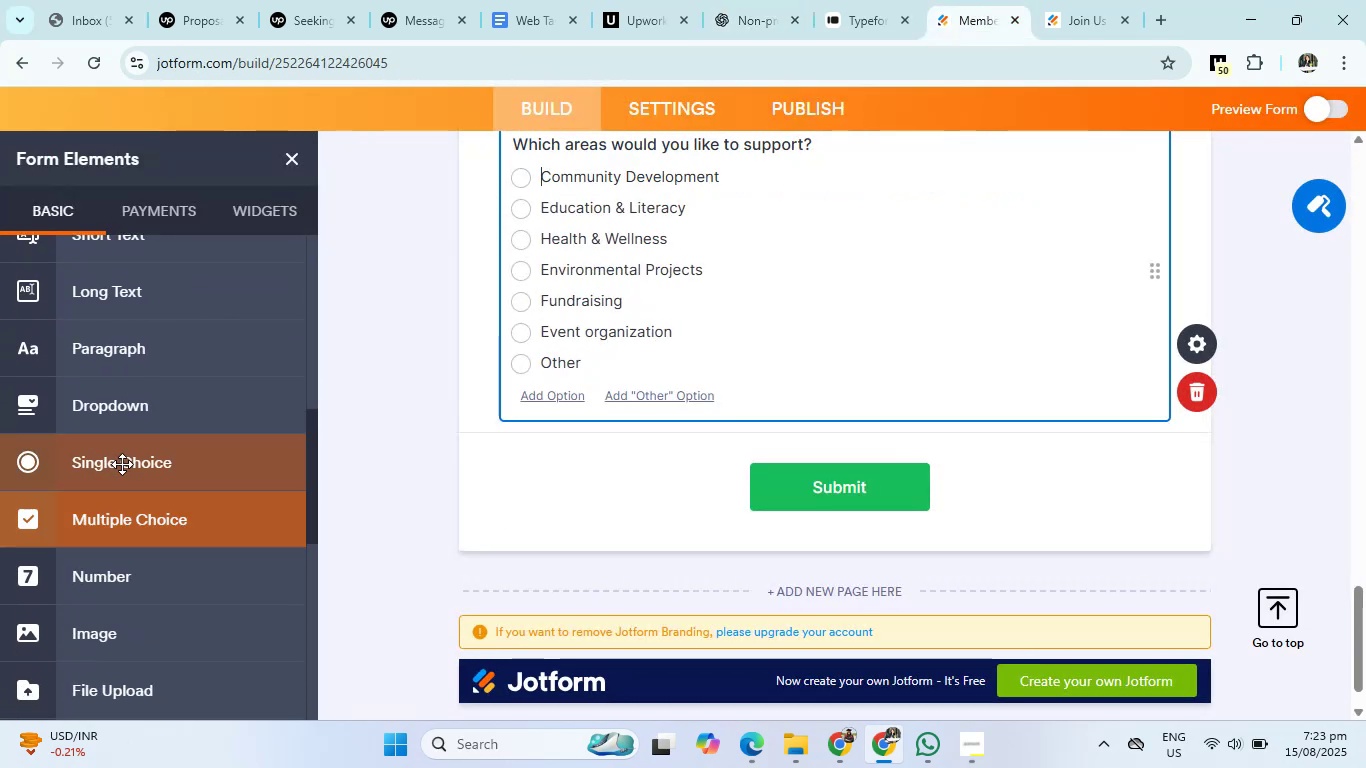 
left_click([124, 425])
 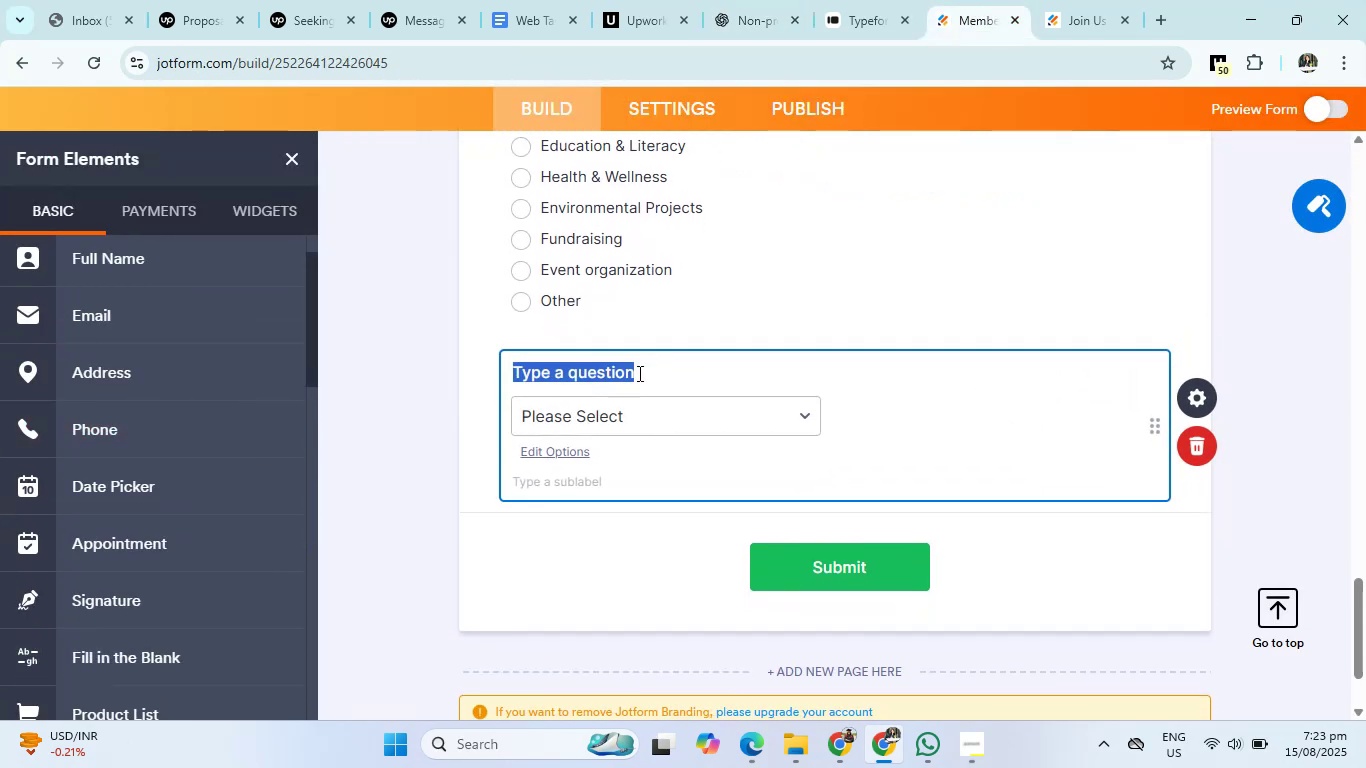 
key(Backspace)
 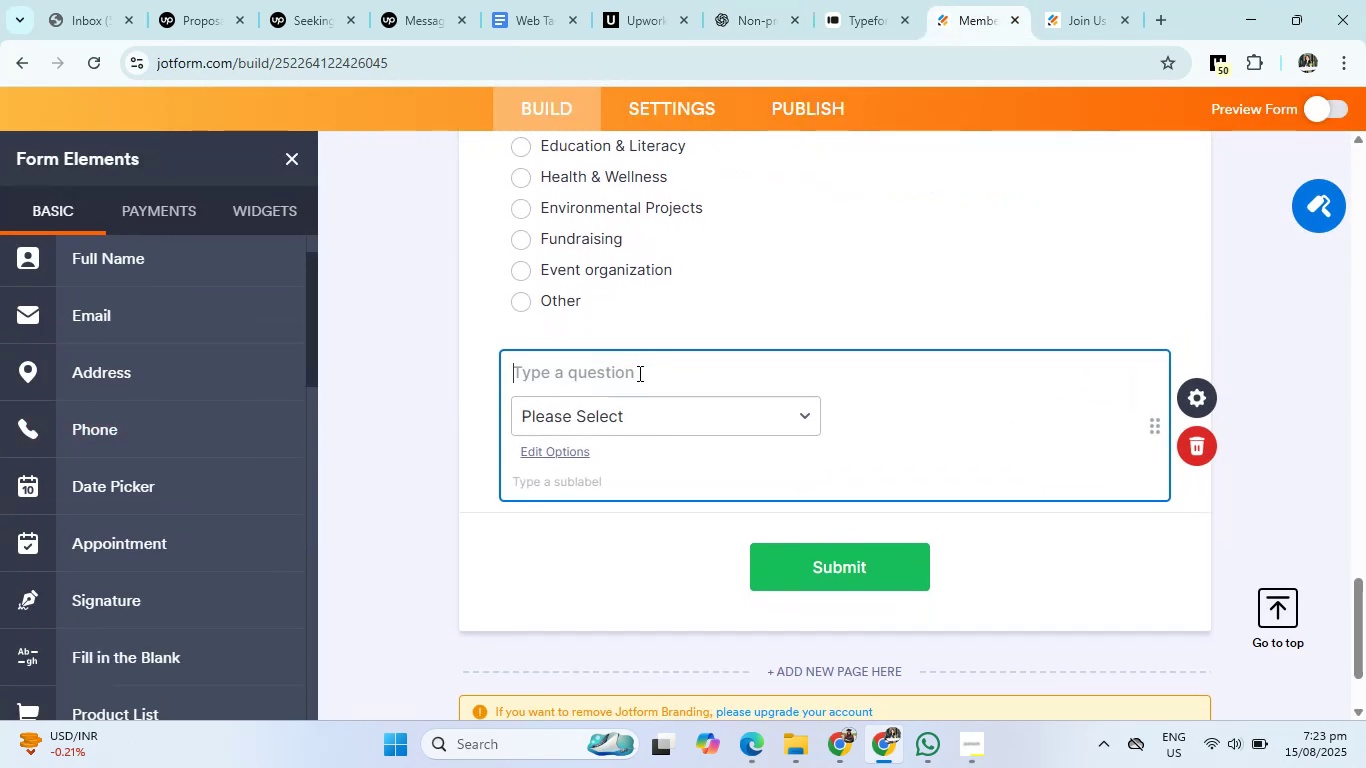 
key(Control+ControlLeft)
 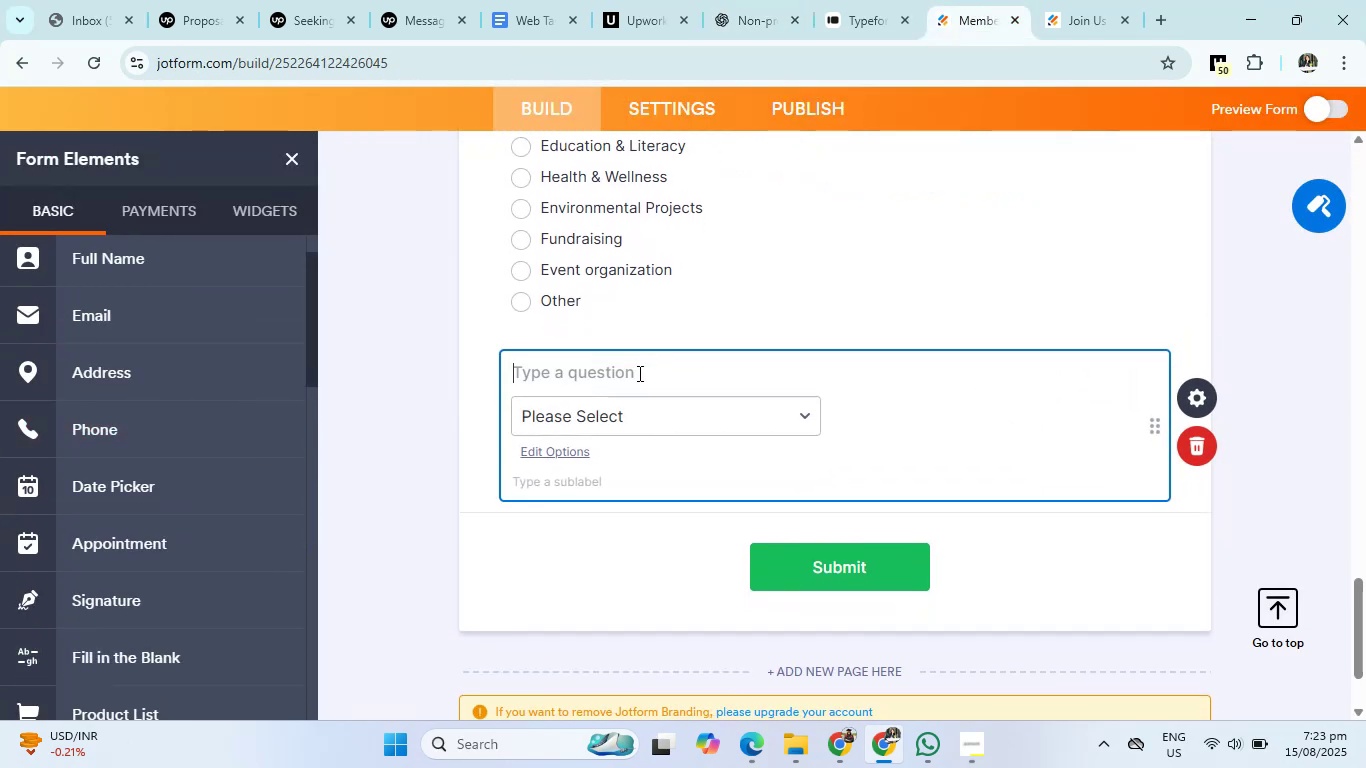 
key(Control+V)
 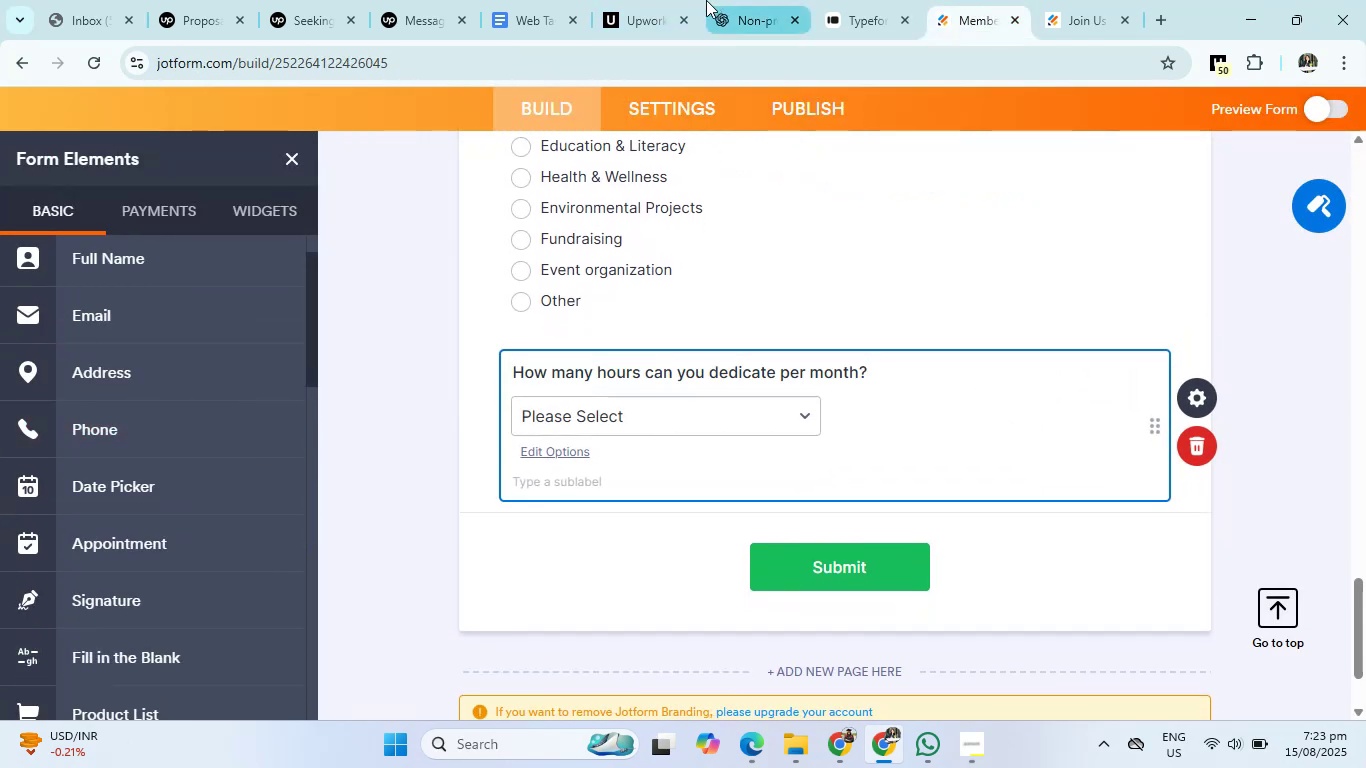 
left_click([670, 0])
 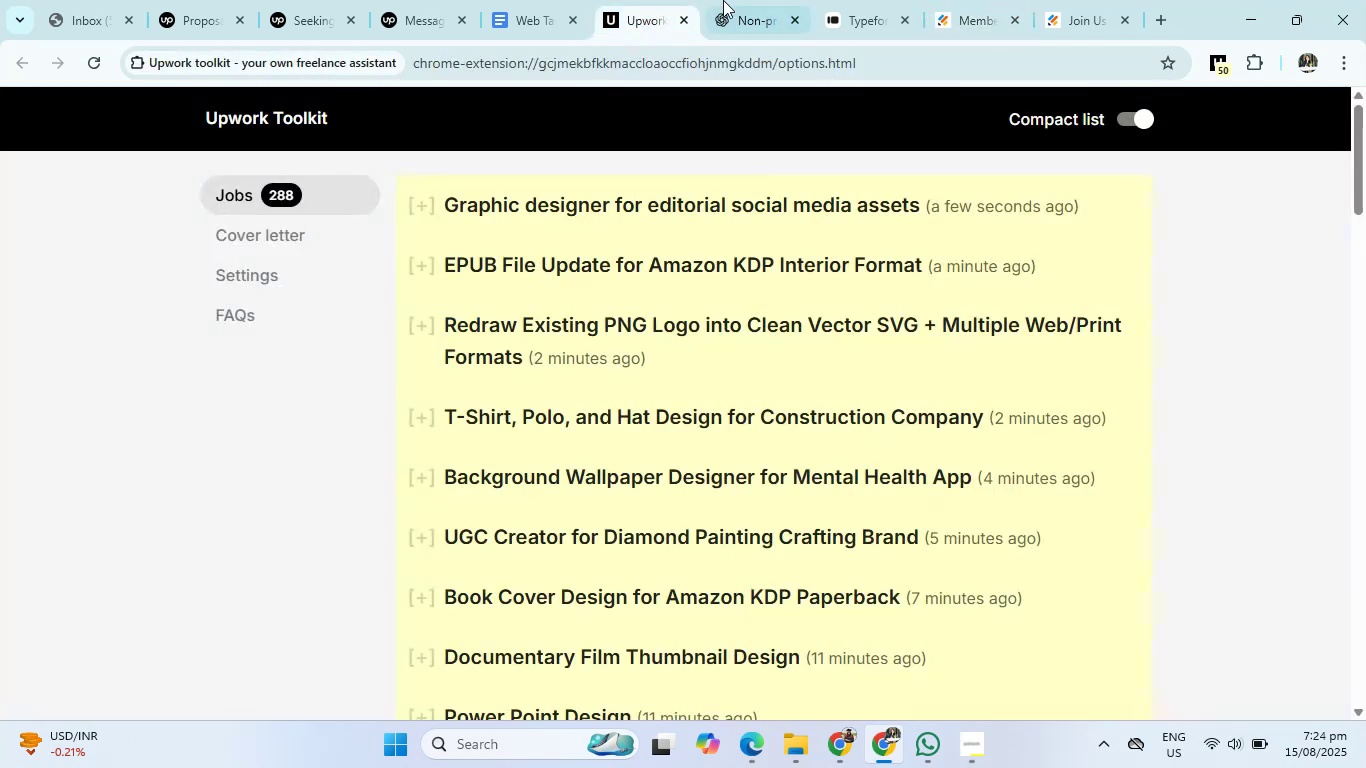 
left_click([731, 0])
 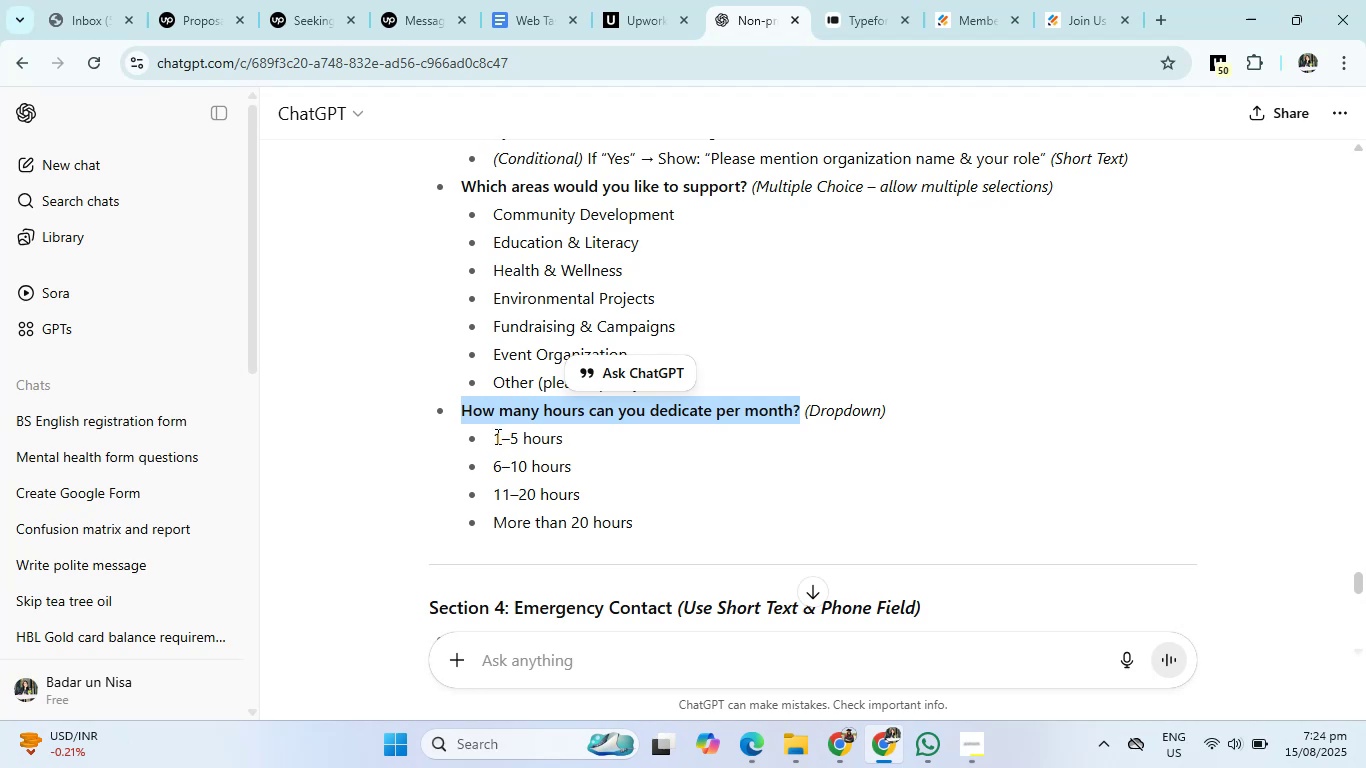 
left_click_drag(start_coordinate=[495, 438], to_coordinate=[628, 521])
 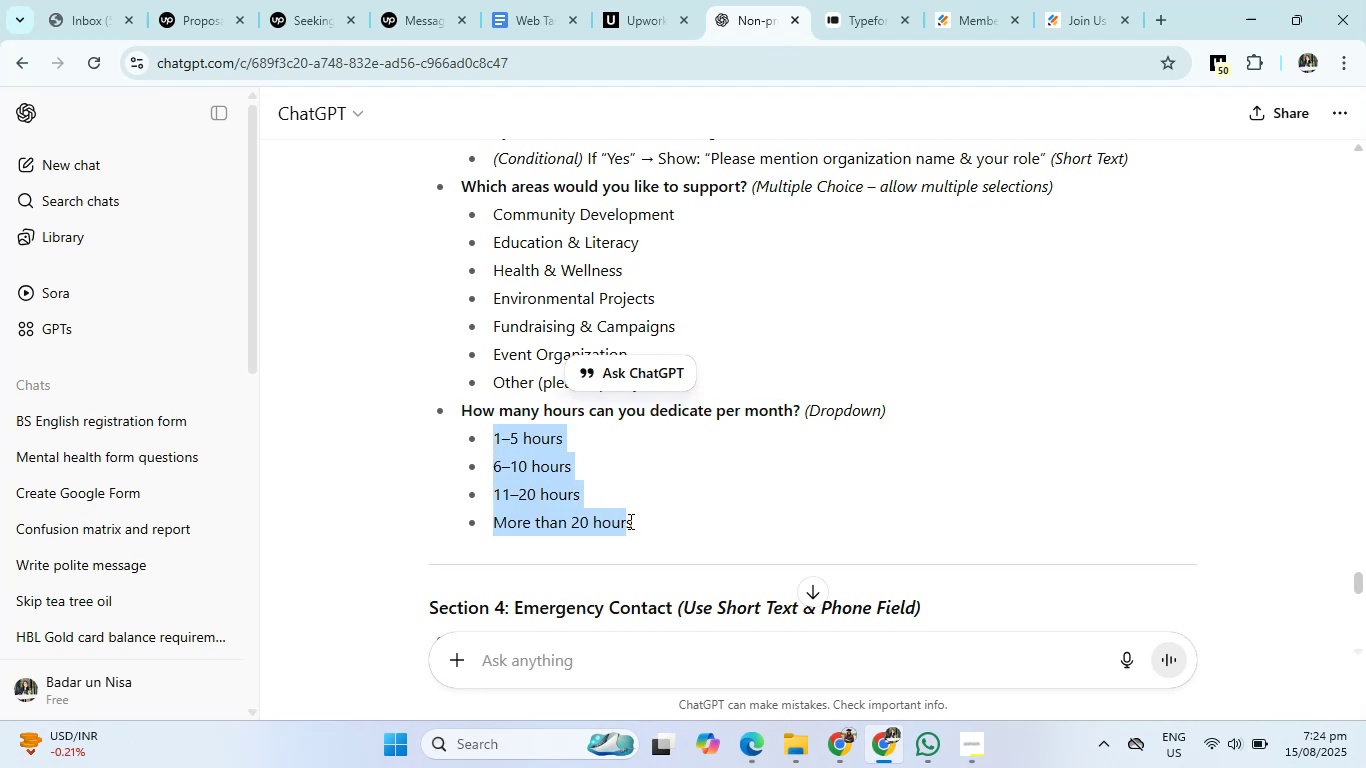 
key(Control+C)
 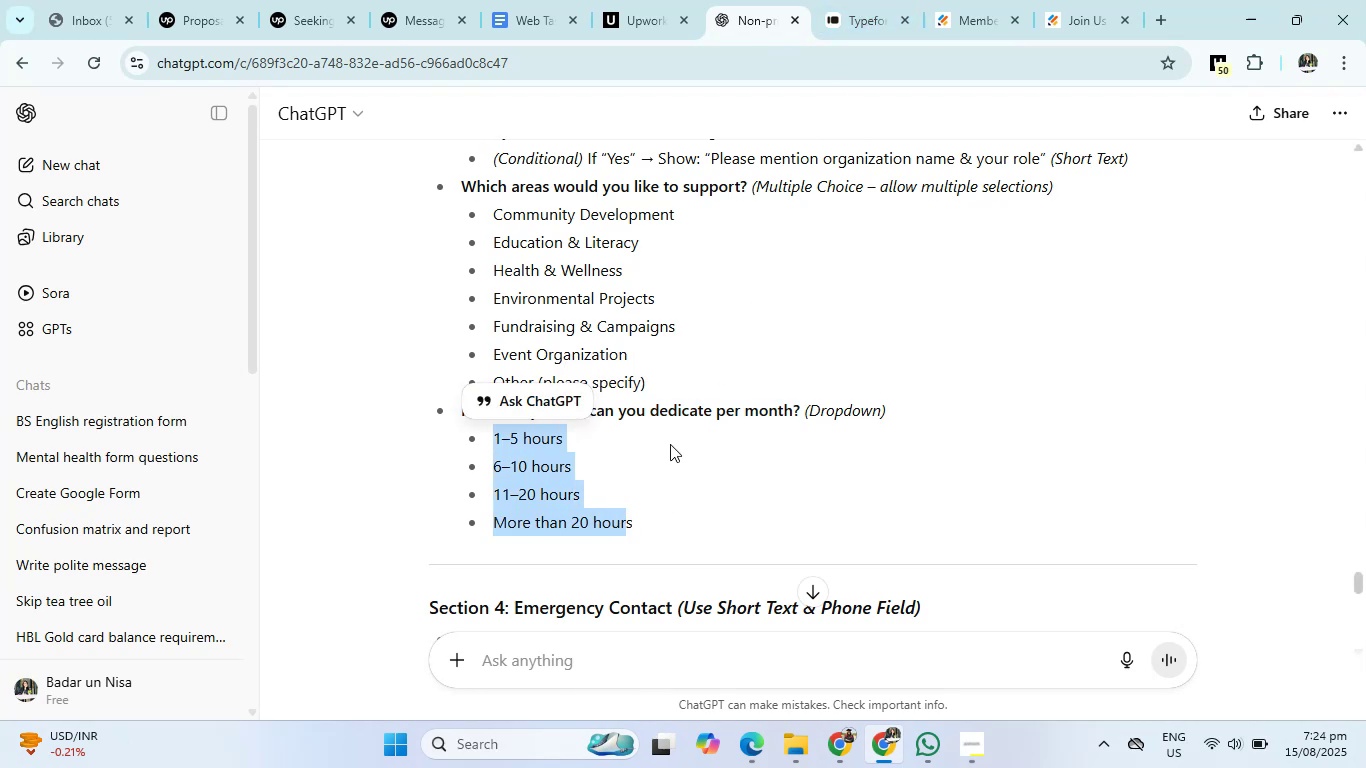 
left_click([627, 516])
 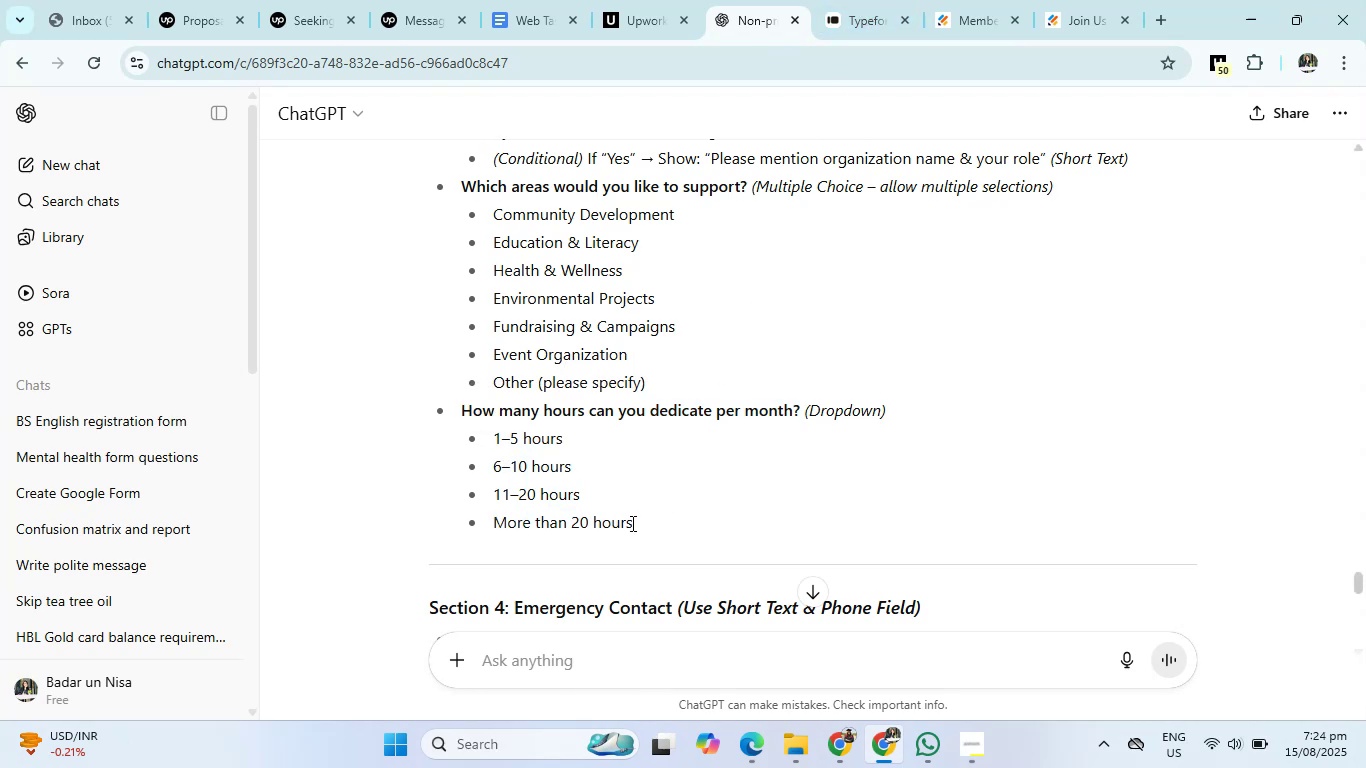 
left_click_drag(start_coordinate=[633, 524], to_coordinate=[494, 445])
 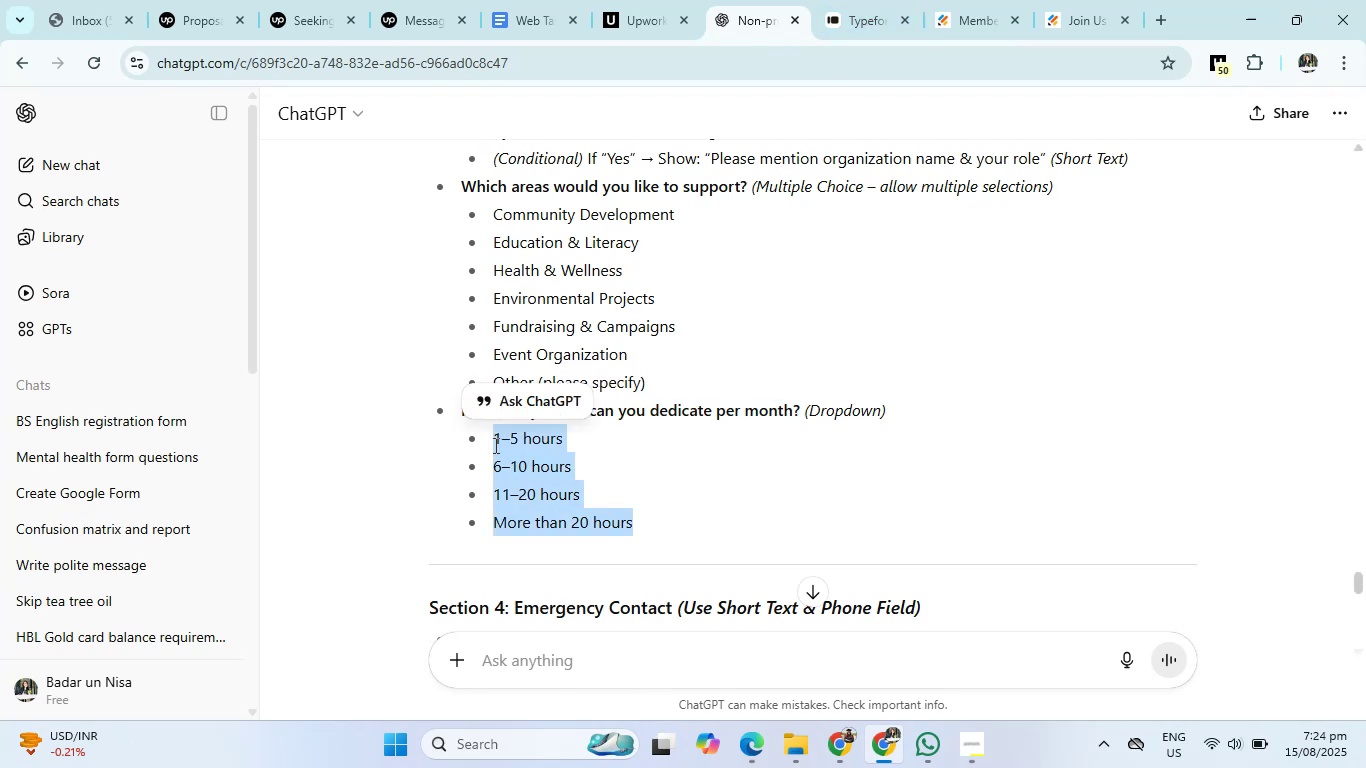 
key(Control+C)
 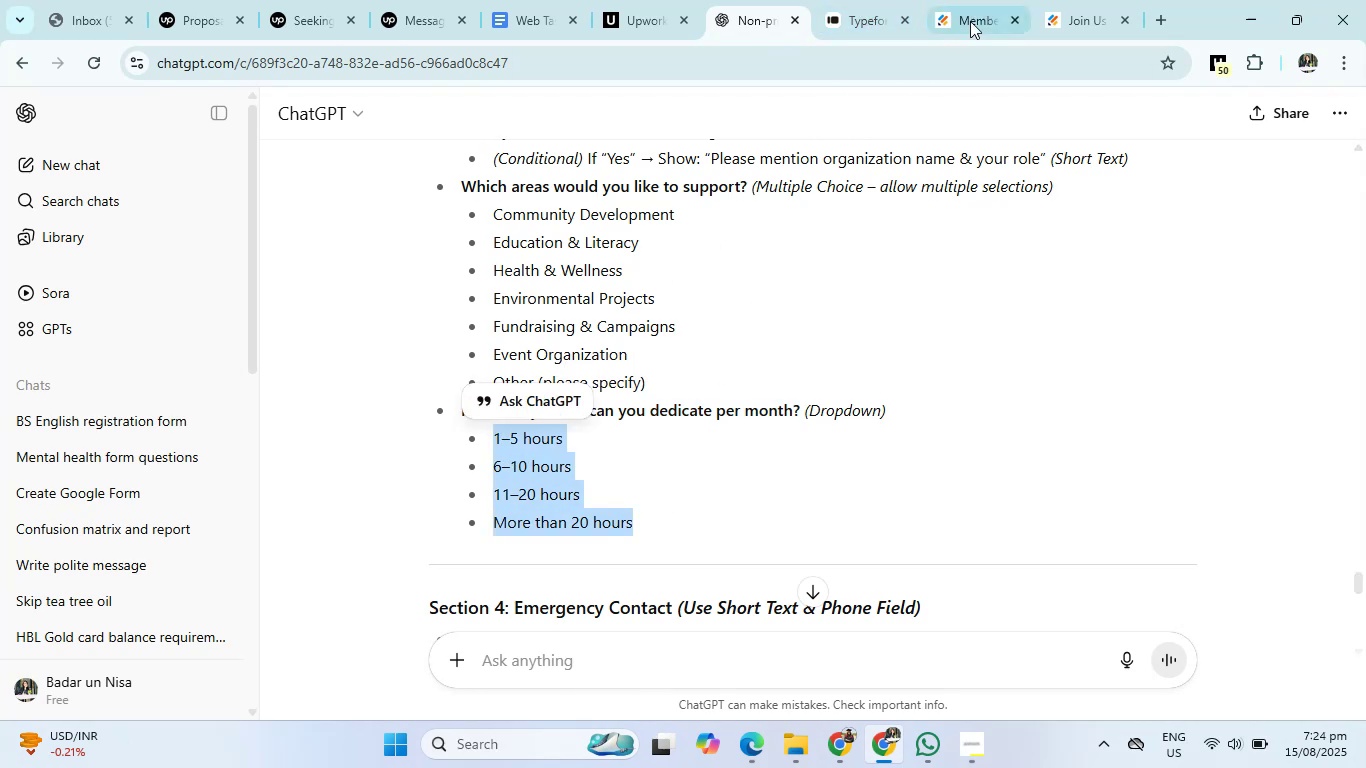 
left_click([984, 7])
 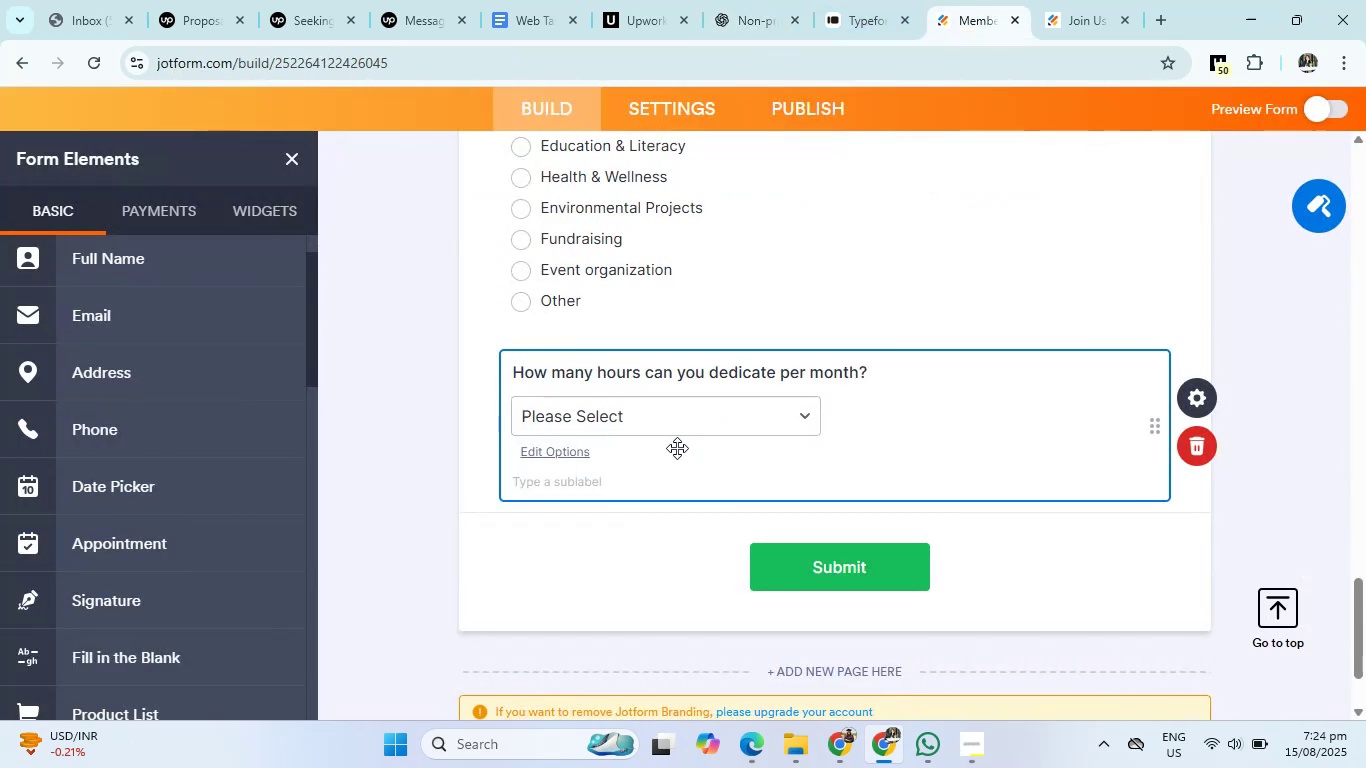 
left_click([684, 426])
 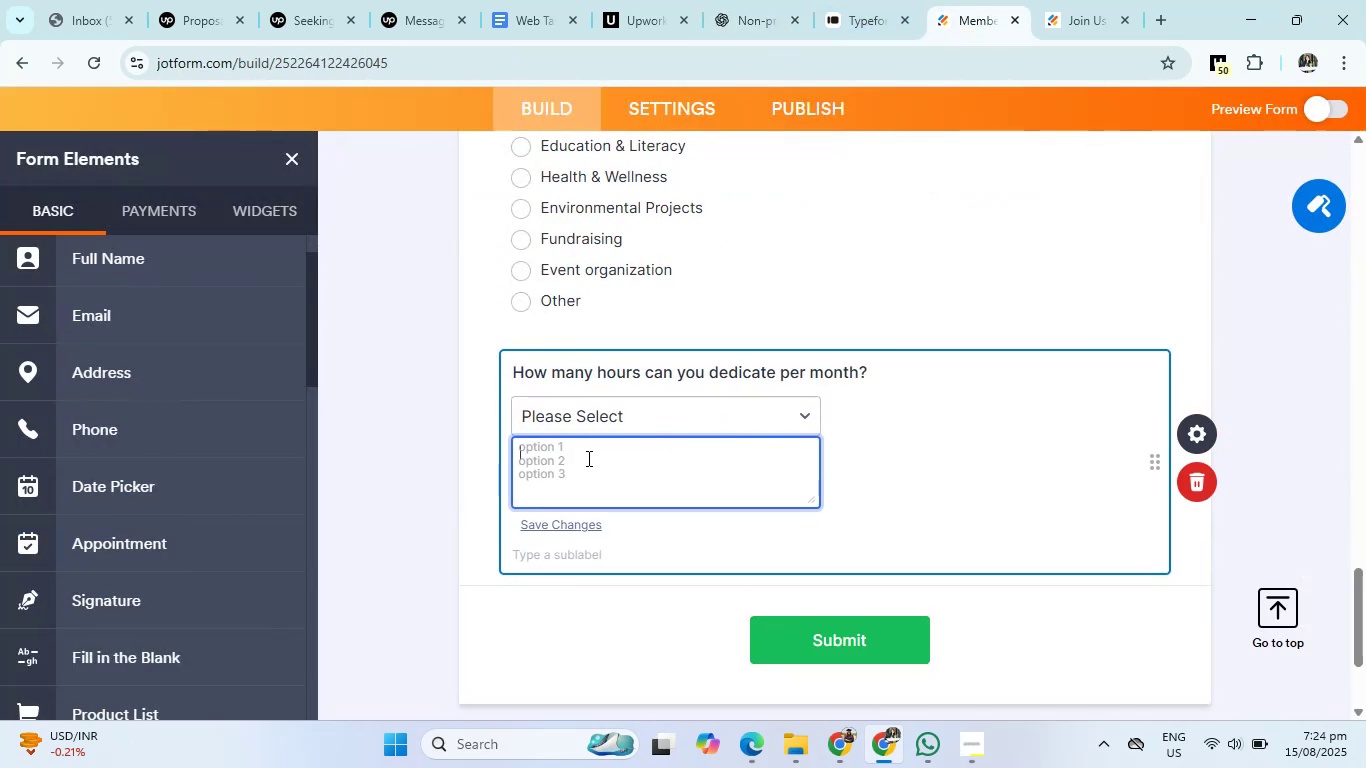 
left_click([584, 447])
 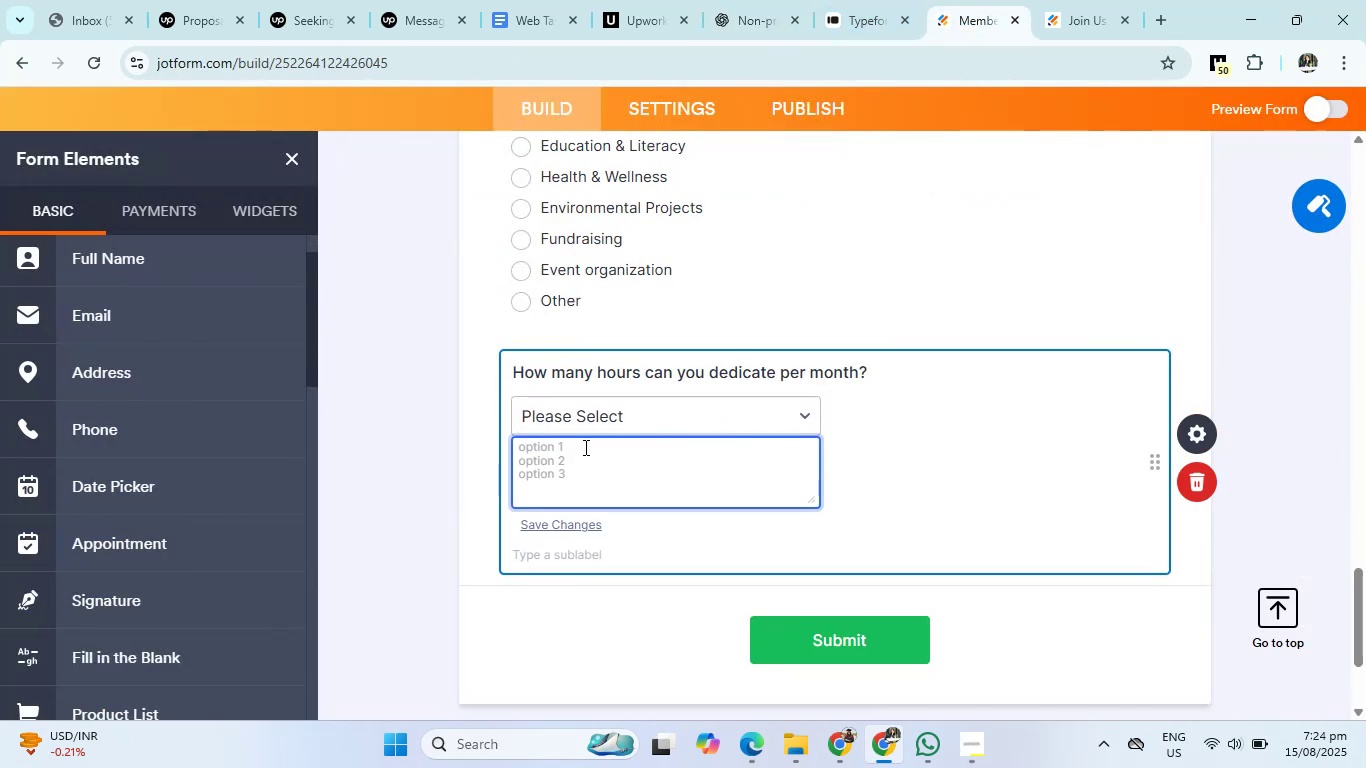 
key(Control+V)
 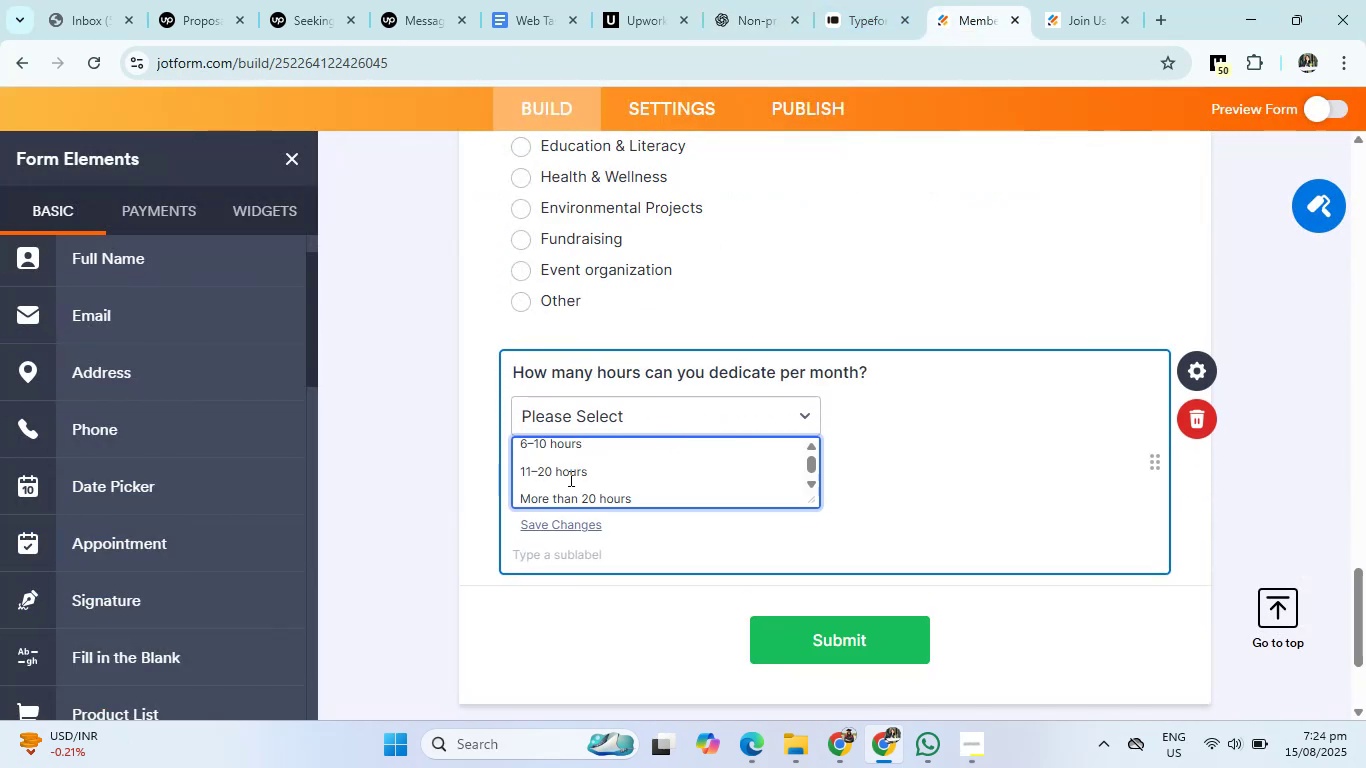 
left_click([566, 484])
 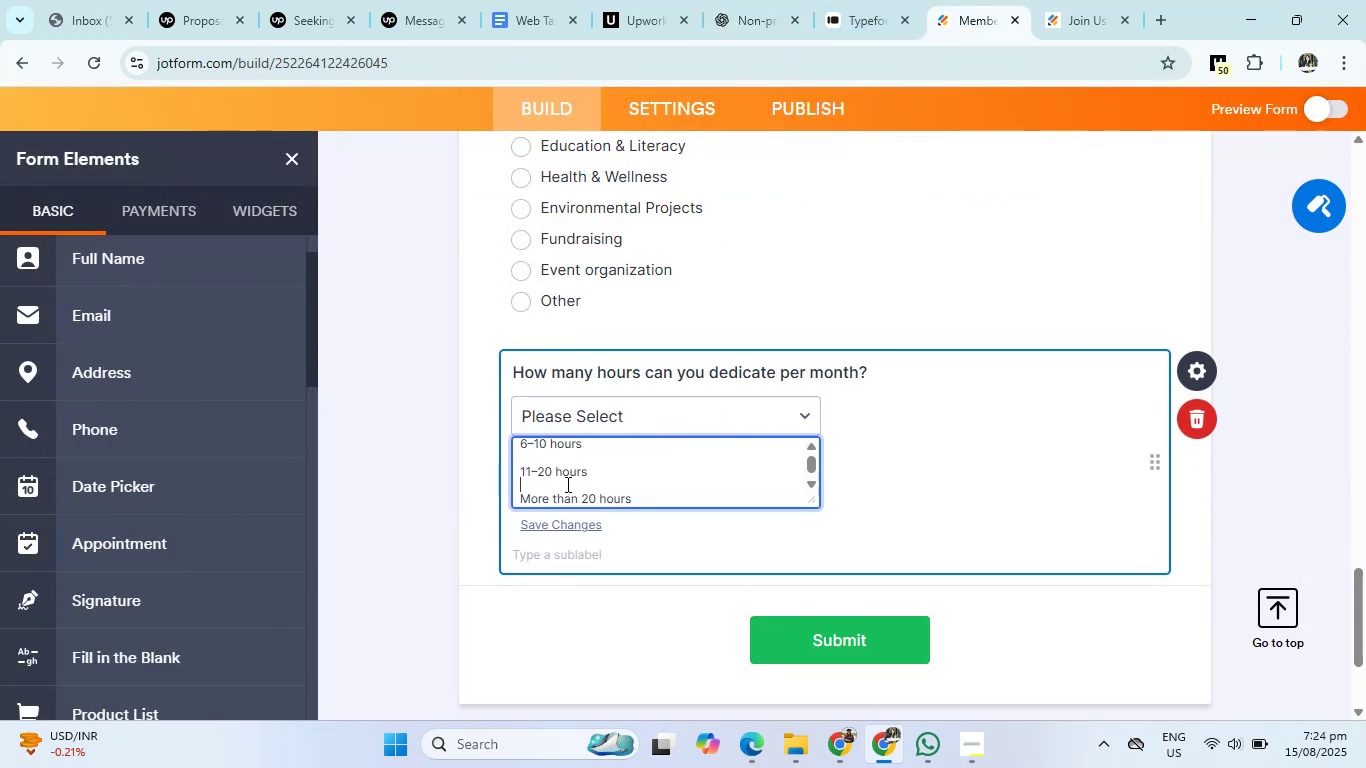 
key(Backspace)
 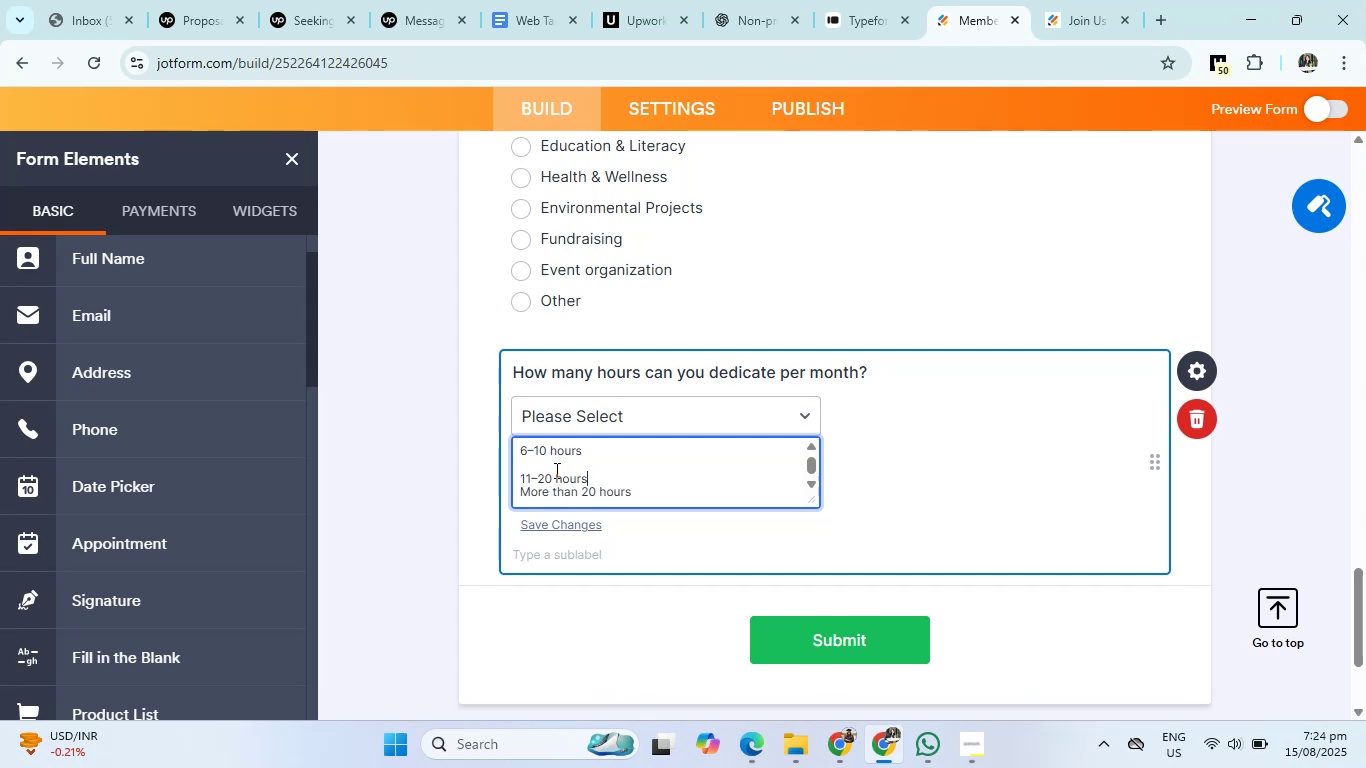 
left_click([555, 467])
 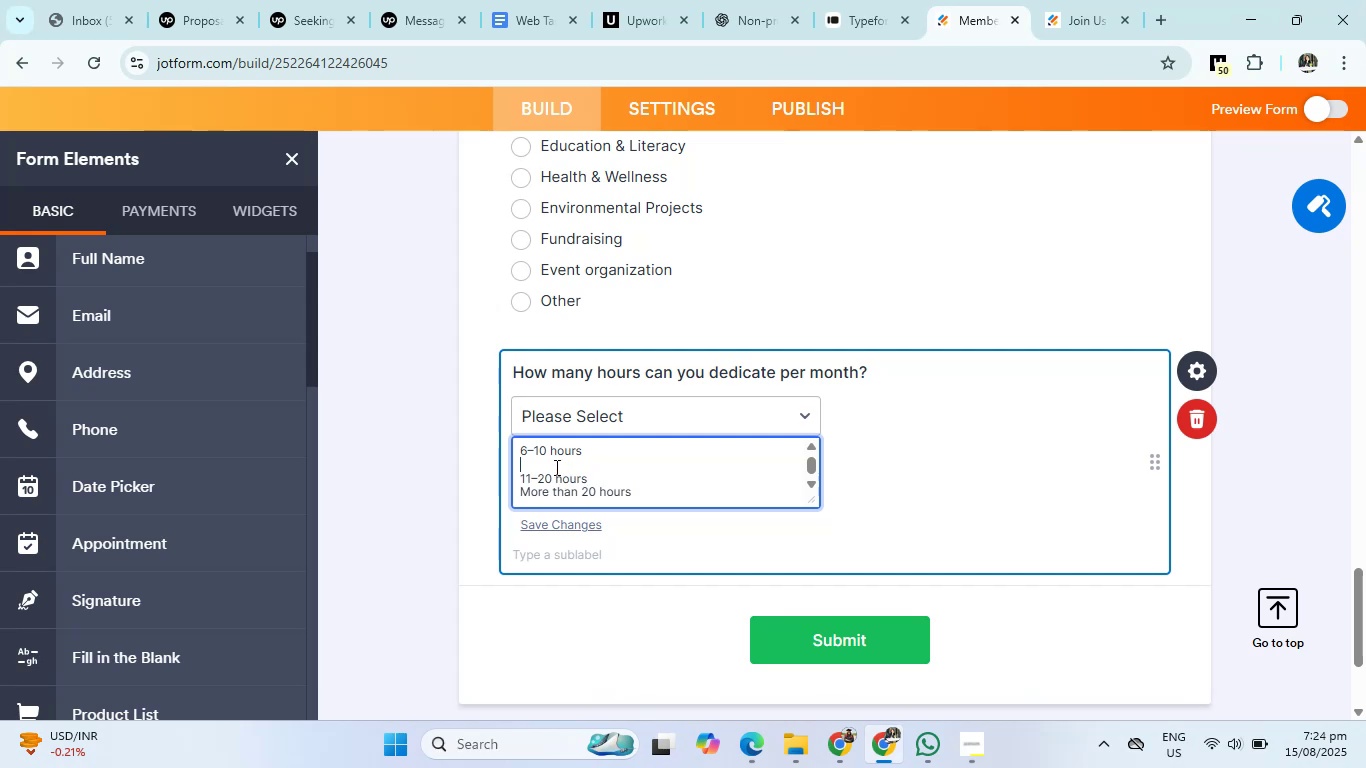 
key(Backspace)
 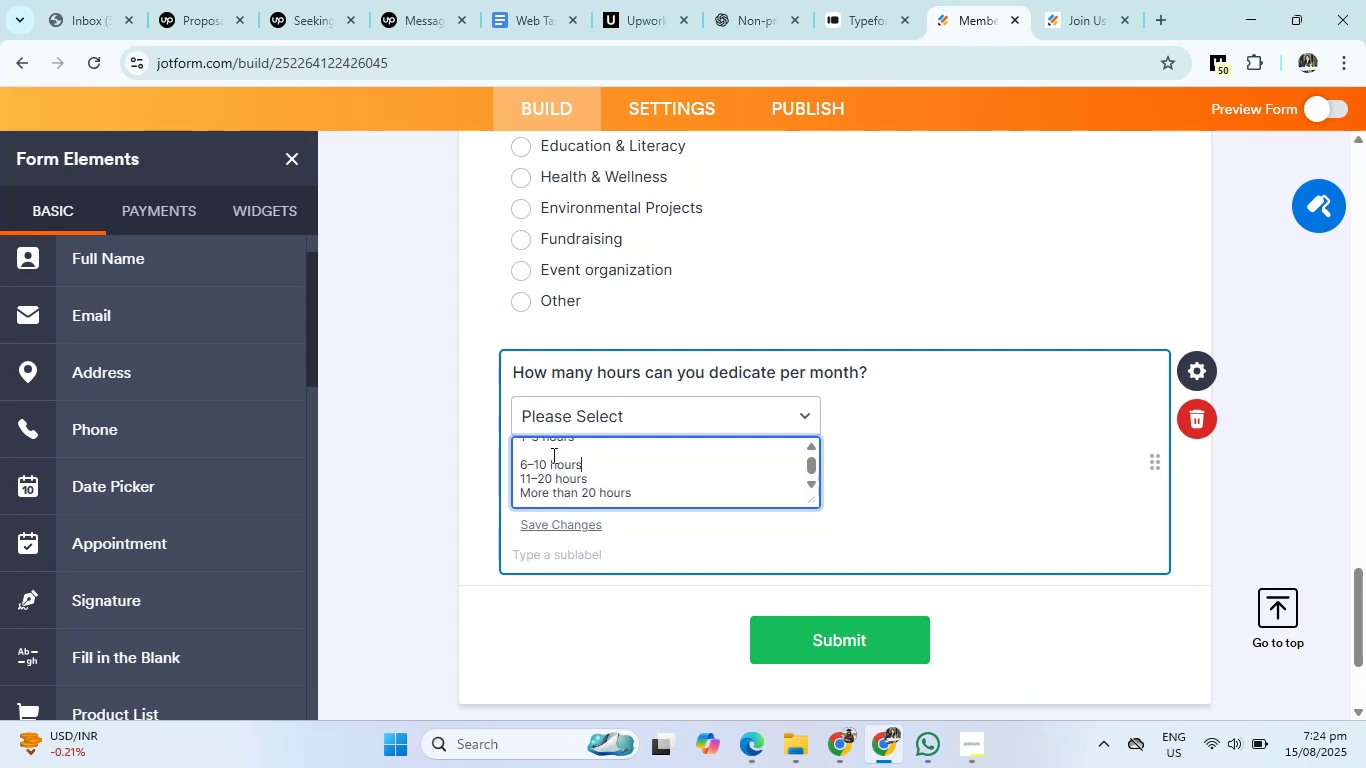 
left_click([550, 448])
 